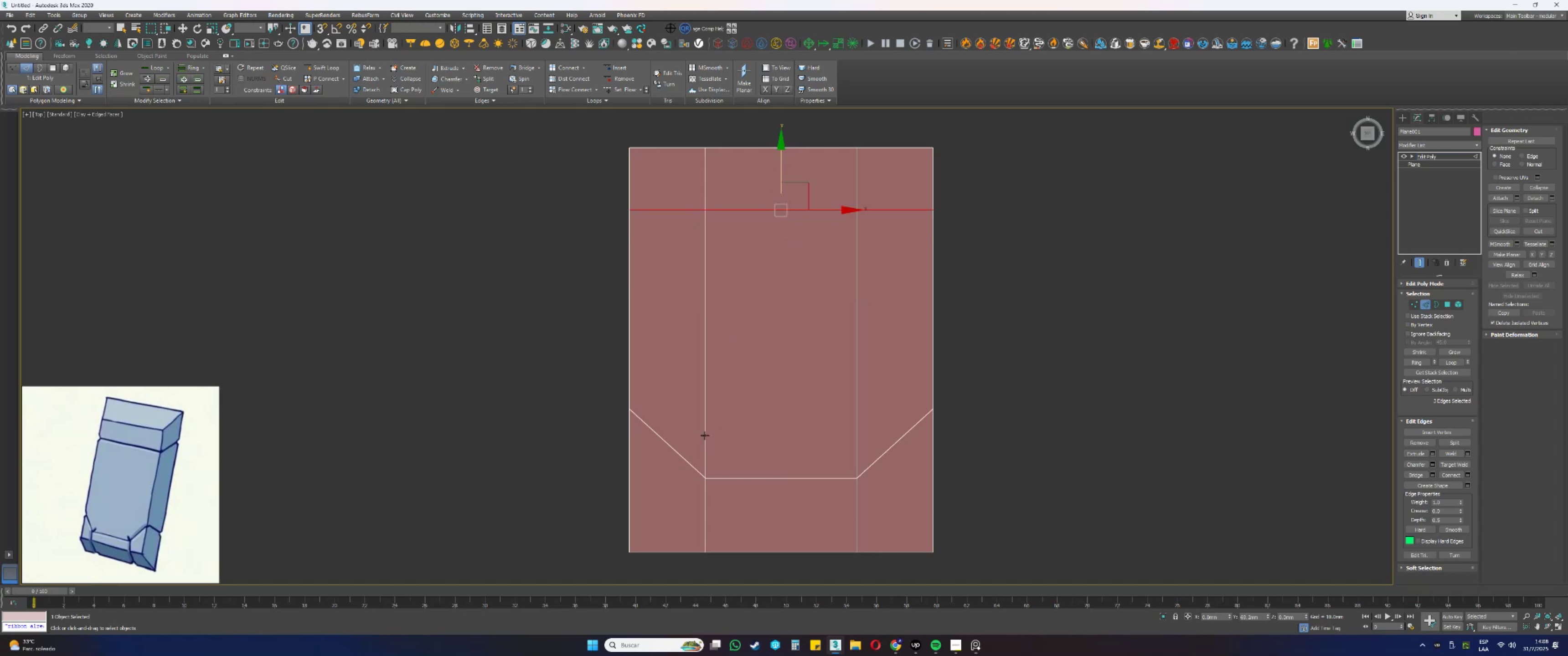 
type(22)
 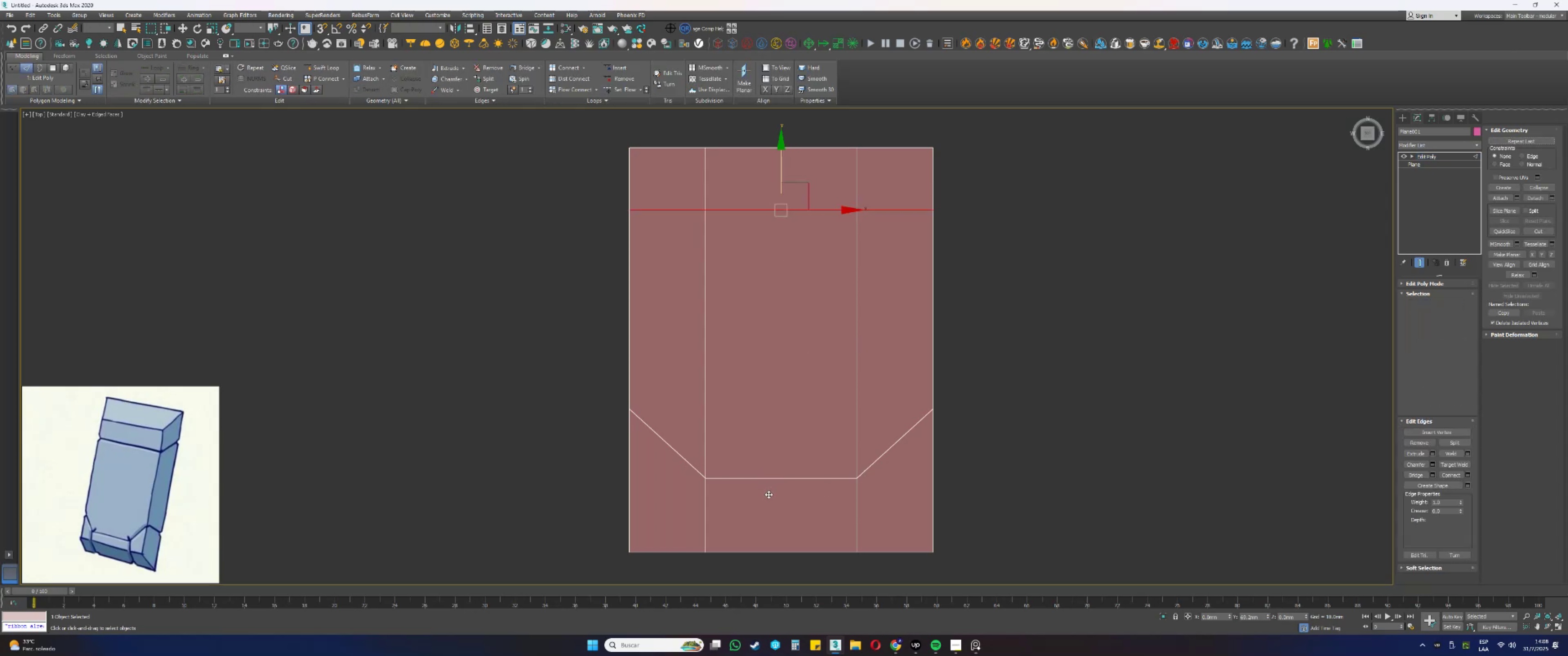 
left_click_drag(start_coordinate=[789, 498], to_coordinate=[784, 453])
 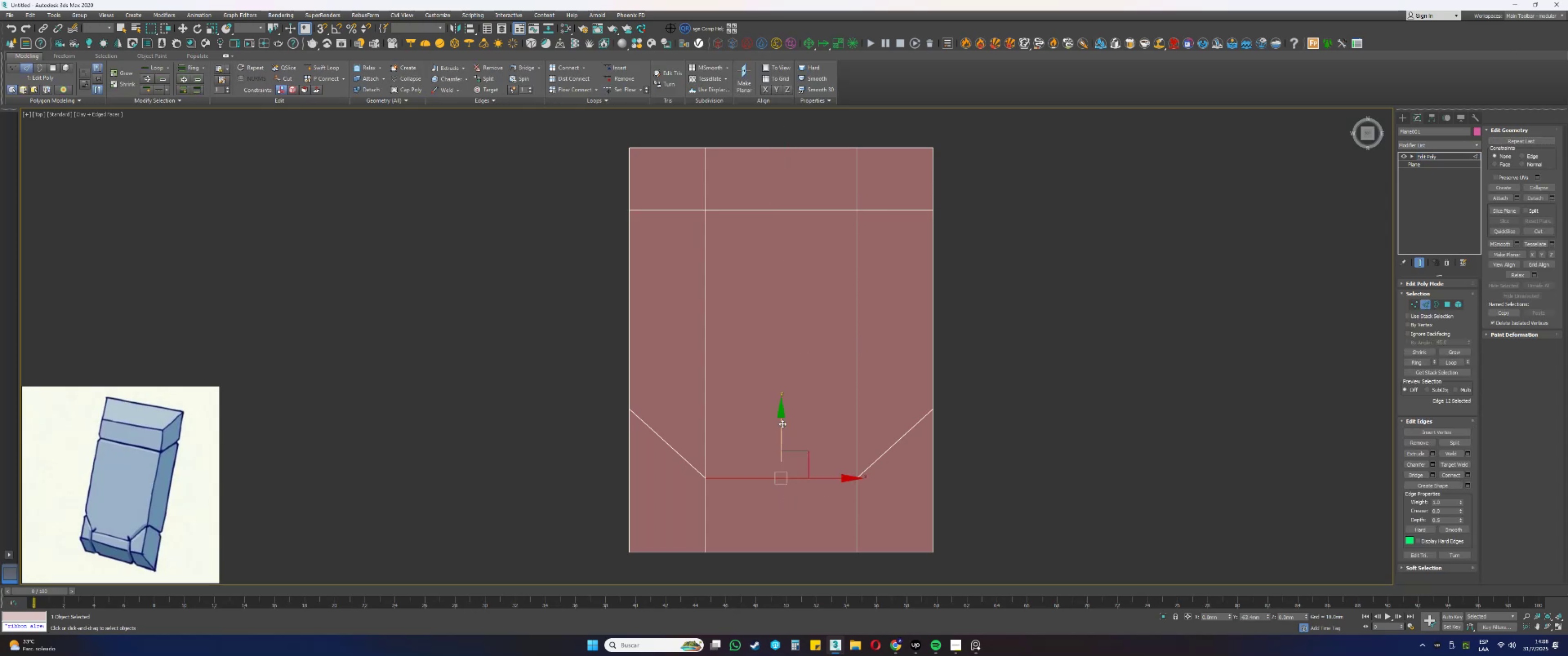 
left_click_drag(start_coordinate=[782, 424], to_coordinate=[780, 456])
 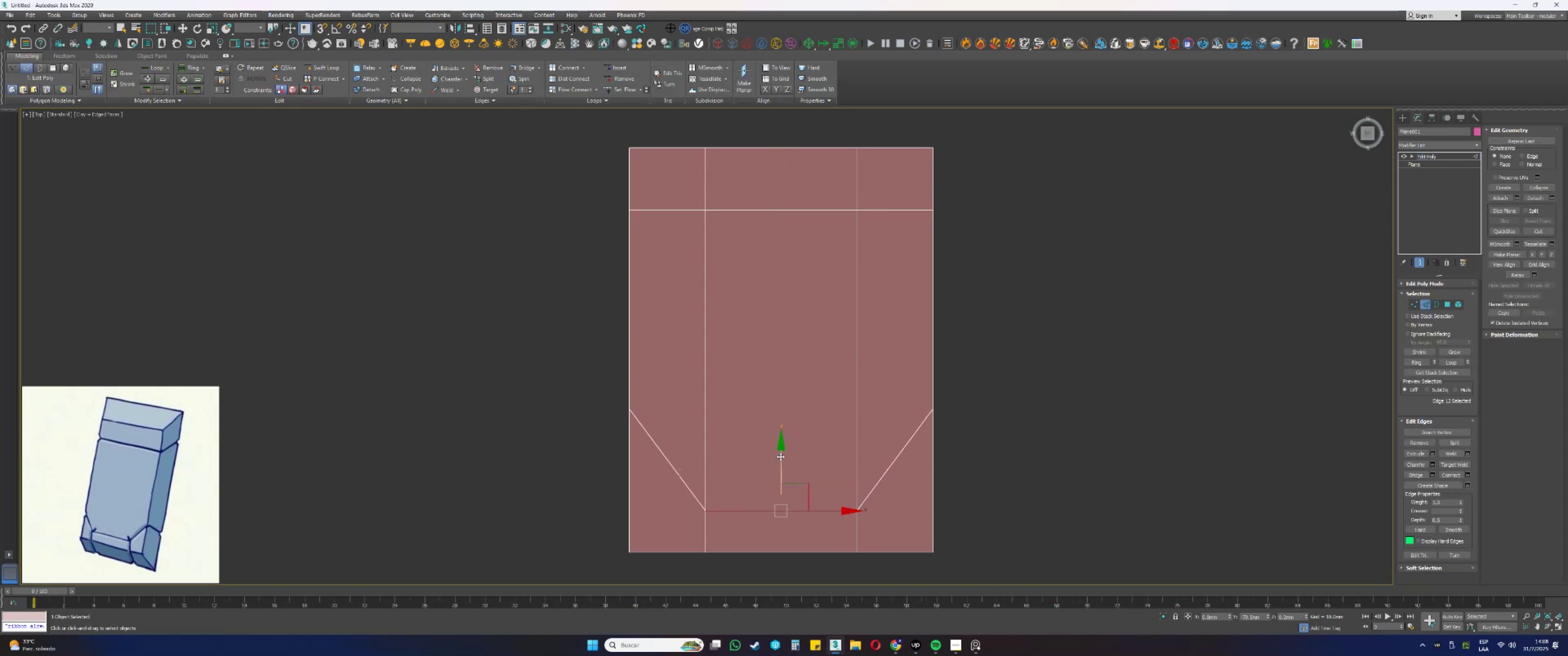 
key(1)
 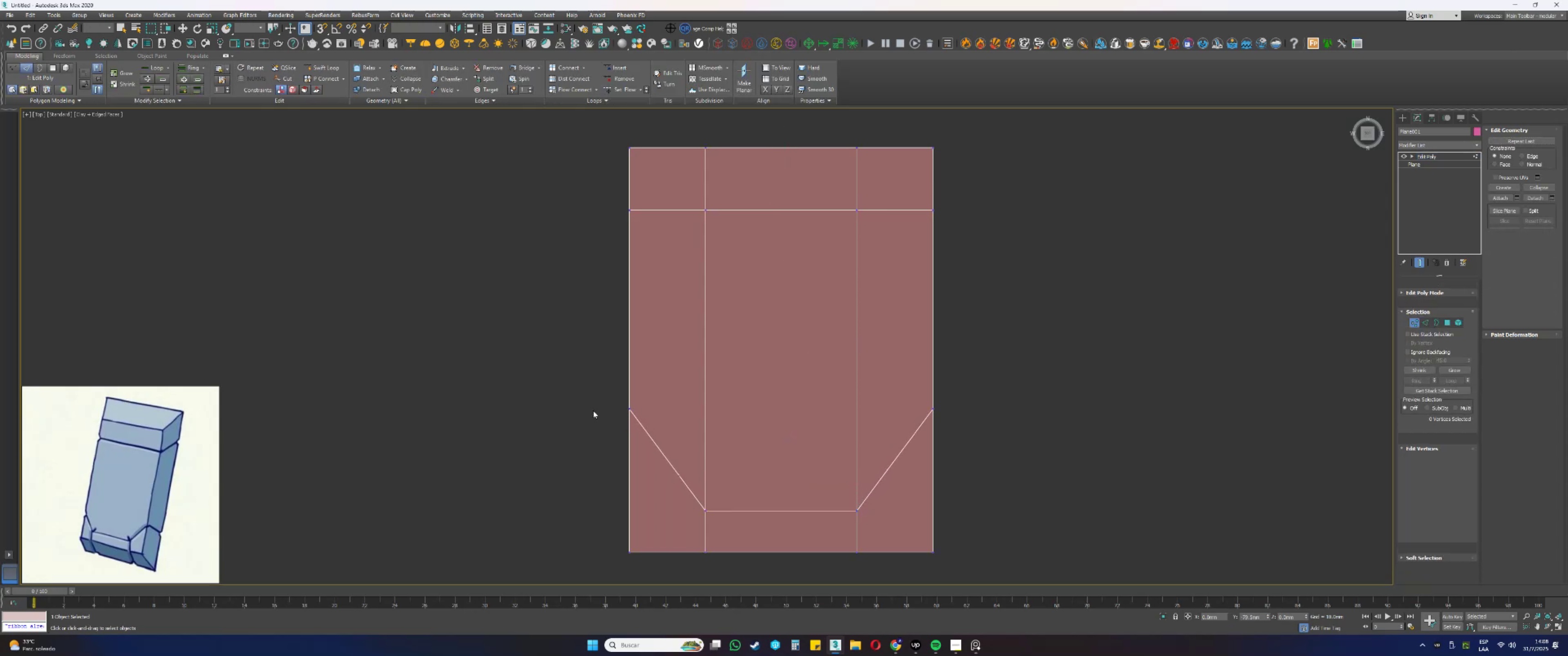 
left_click_drag(start_coordinate=[558, 390], to_coordinate=[1292, 436])
 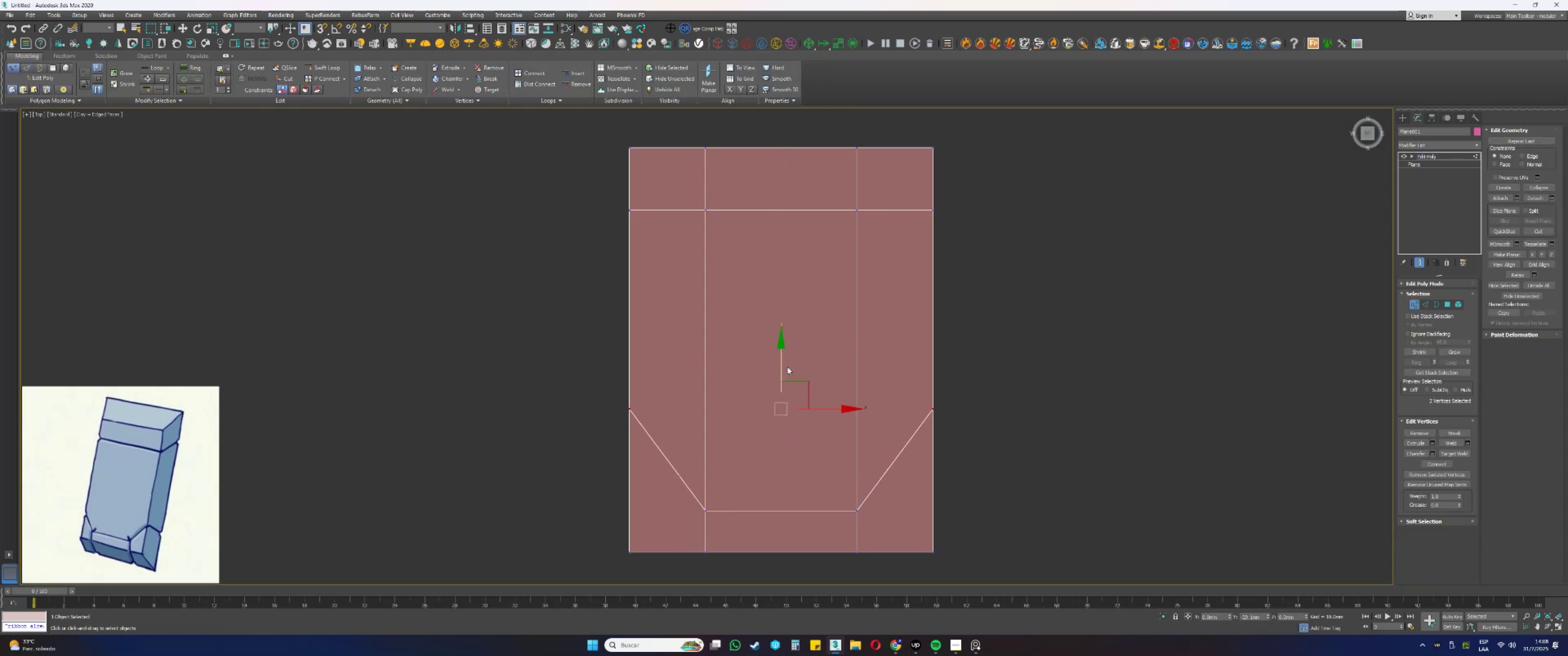 
left_click_drag(start_coordinate=[781, 364], to_coordinate=[781, 394])
 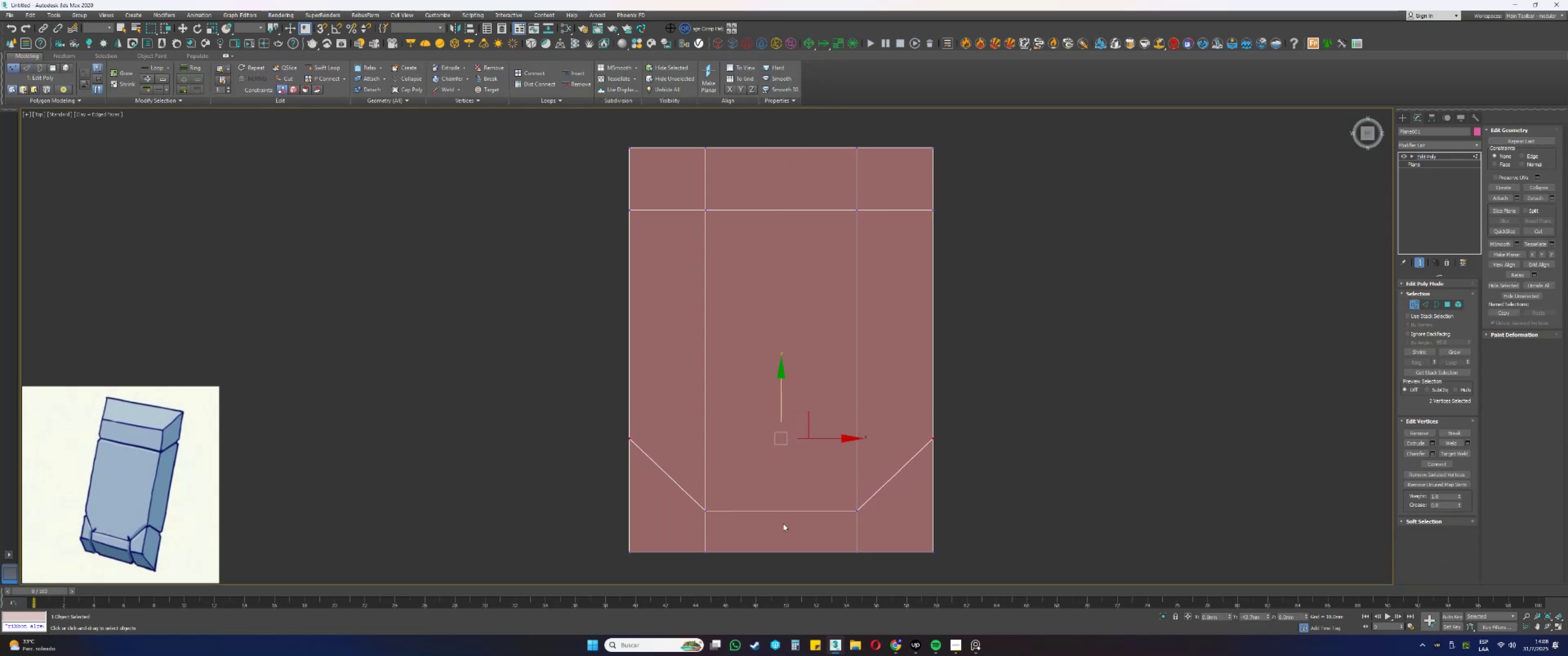 
left_click_drag(start_coordinate=[884, 520], to_coordinate=[603, 430])
 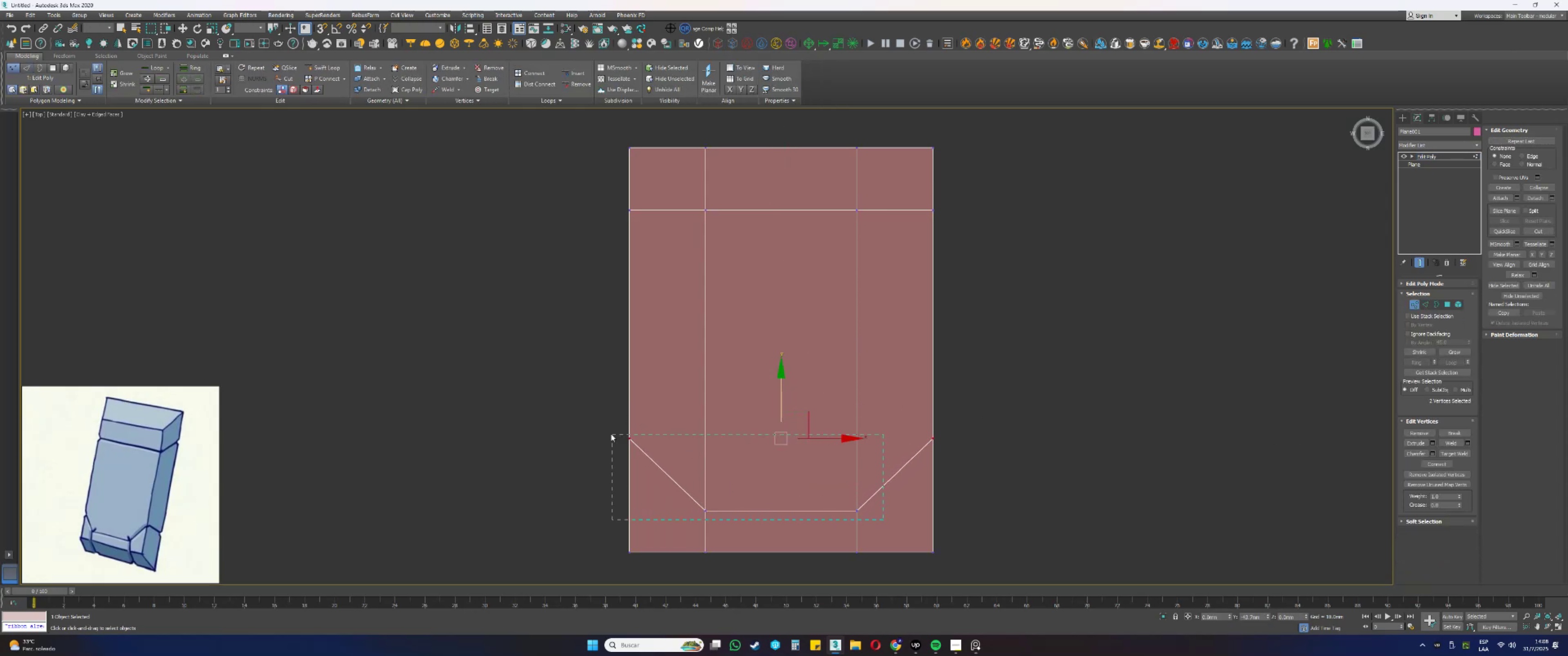 
key(Control+ControlLeft)
 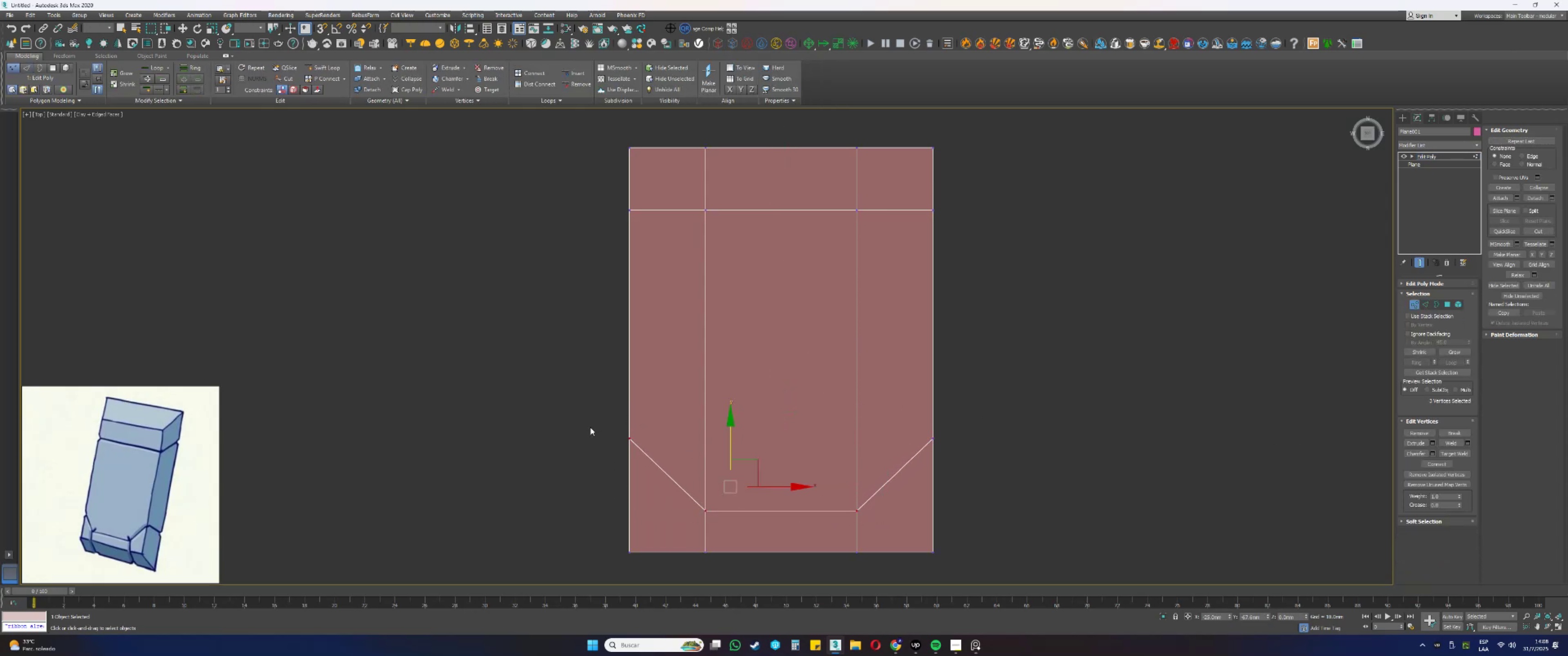 
left_click_drag(start_coordinate=[589, 425], to_coordinate=[1026, 523])
 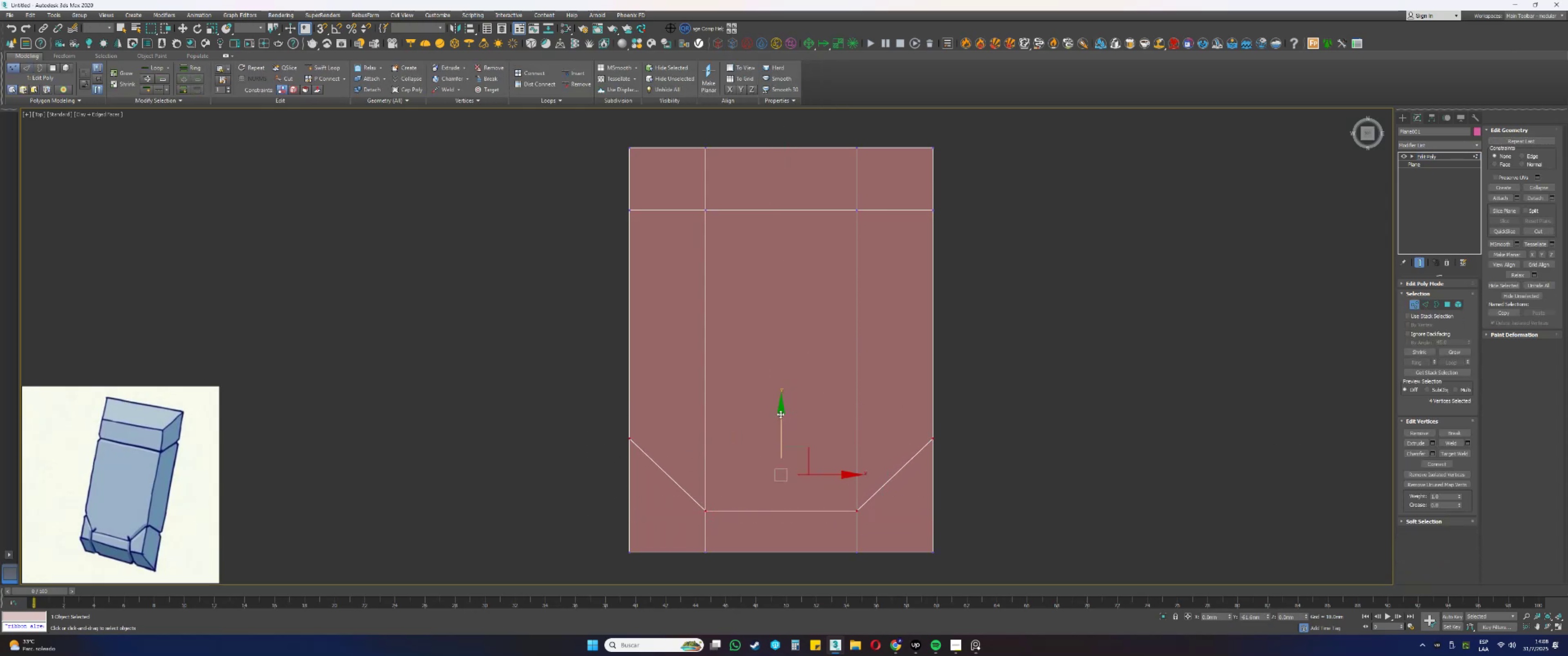 
left_click_drag(start_coordinate=[781, 416], to_coordinate=[770, 400])
 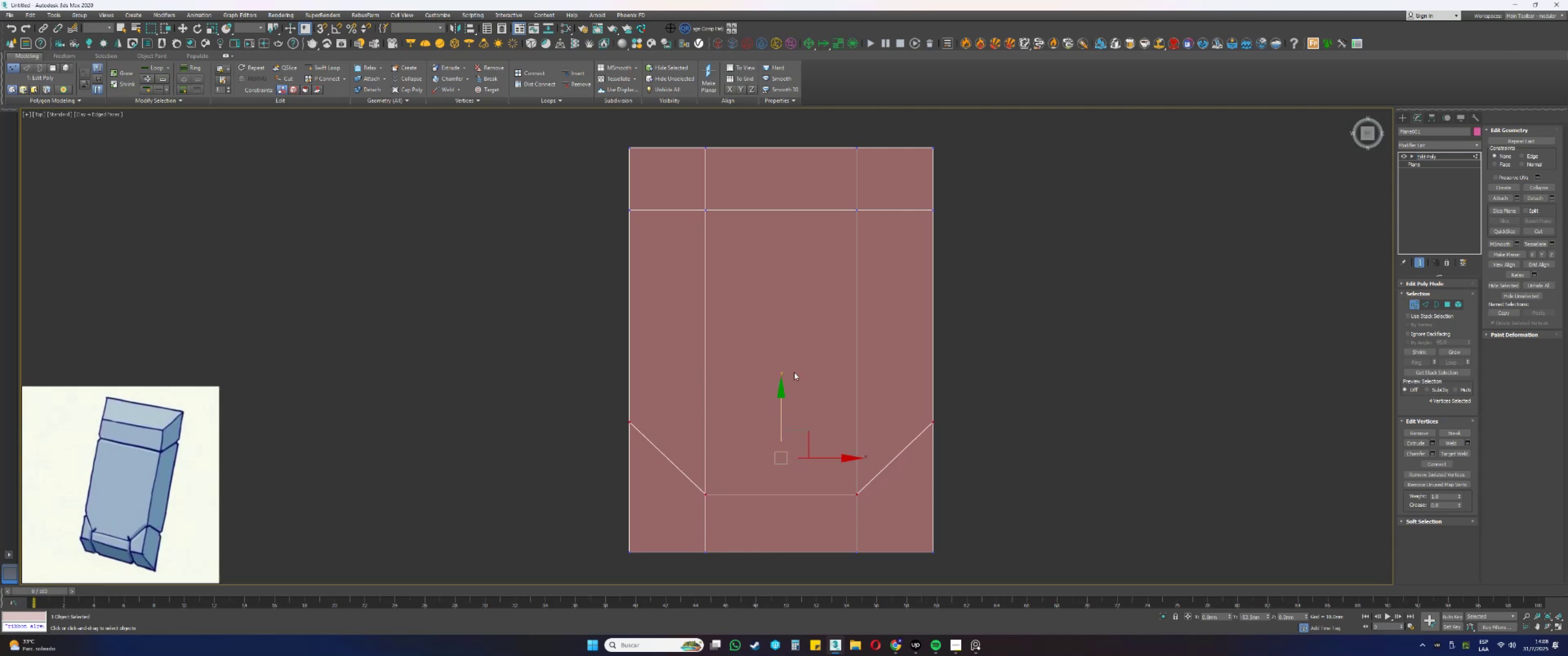 
left_click_drag(start_coordinate=[1020, 248], to_coordinate=[547, 192])
 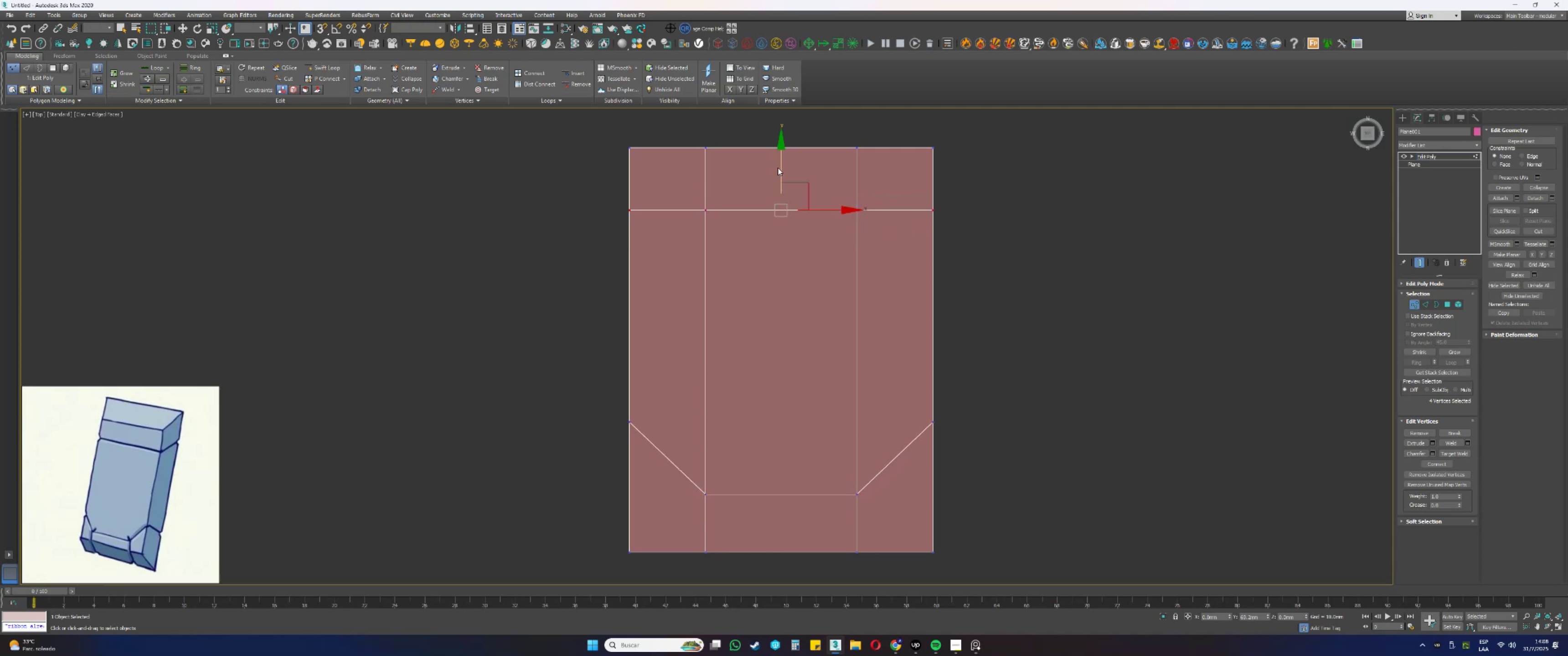 
left_click_drag(start_coordinate=[783, 169], to_coordinate=[783, 176])
 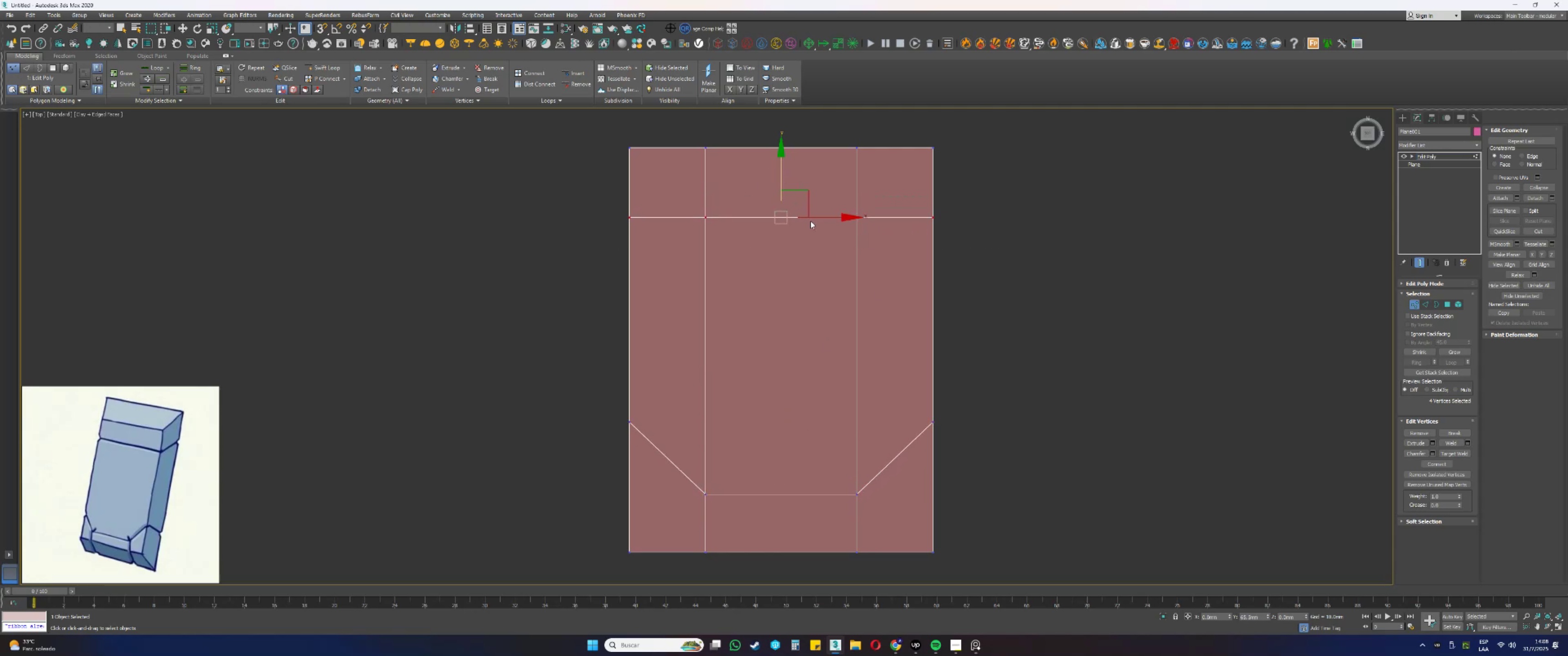 
type(24q)
 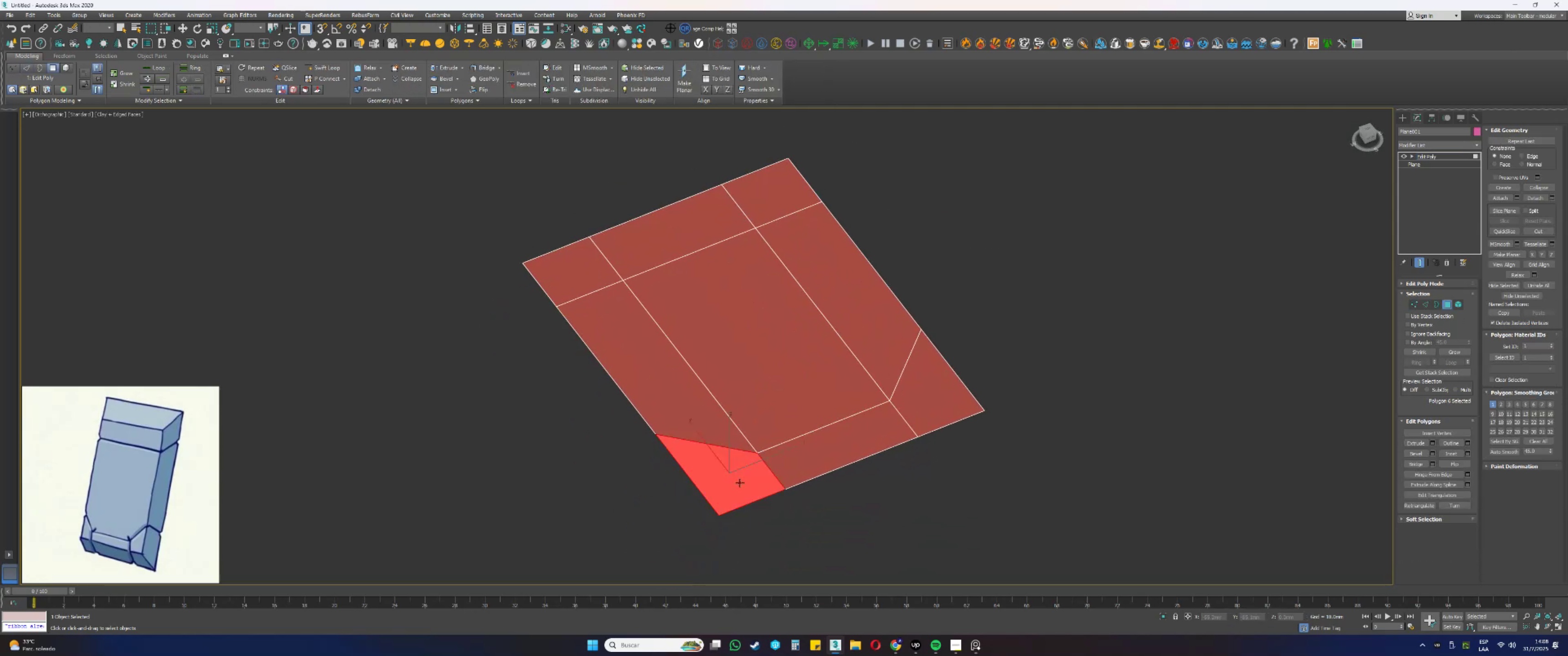 
hold_key(key=AltLeft, duration=0.32)
 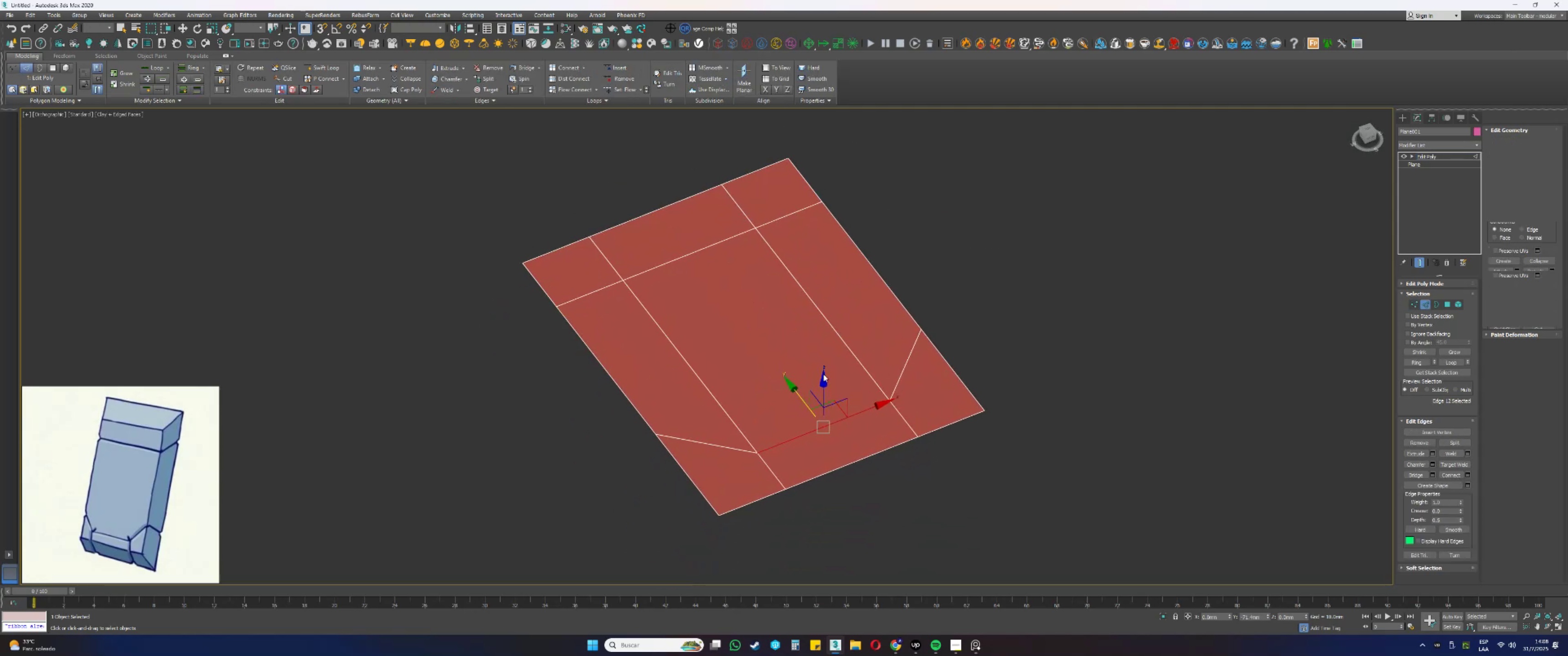 
left_click([739, 482])
 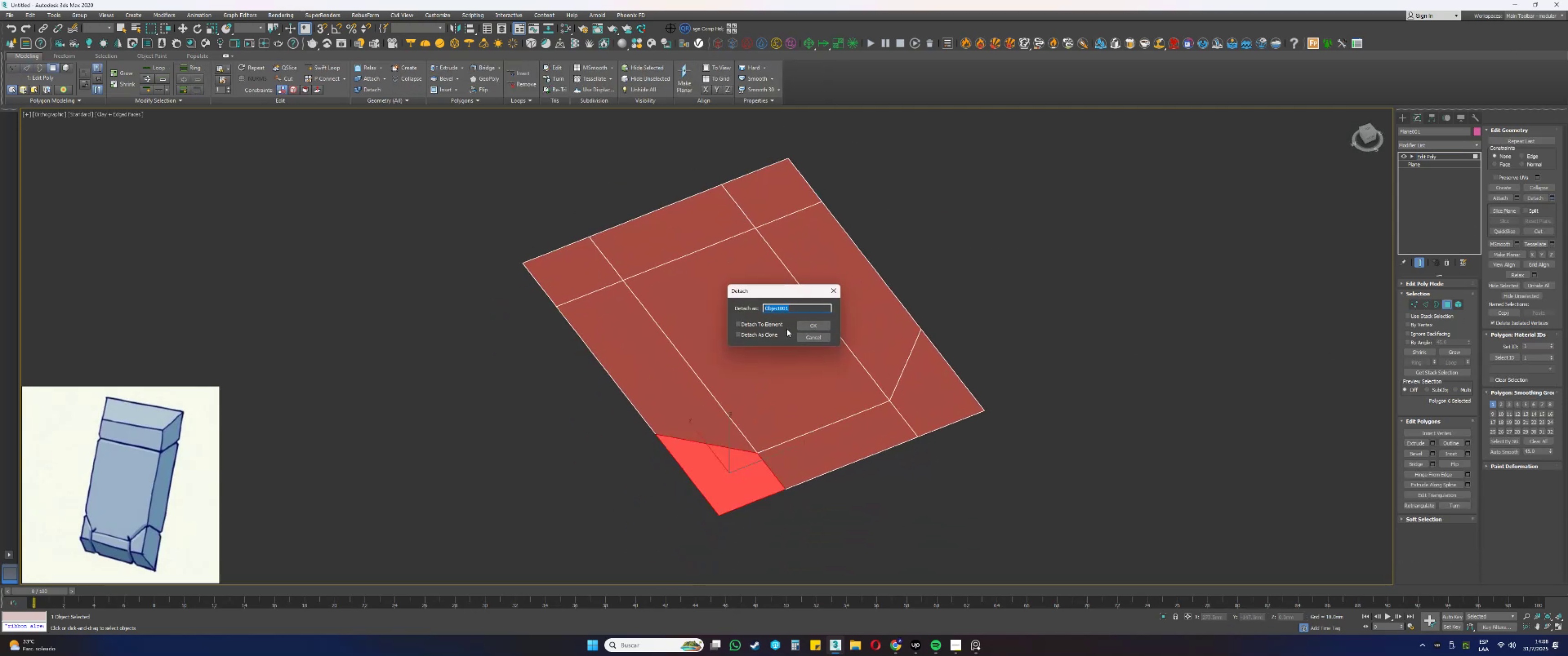 
triple_click([851, 435])
 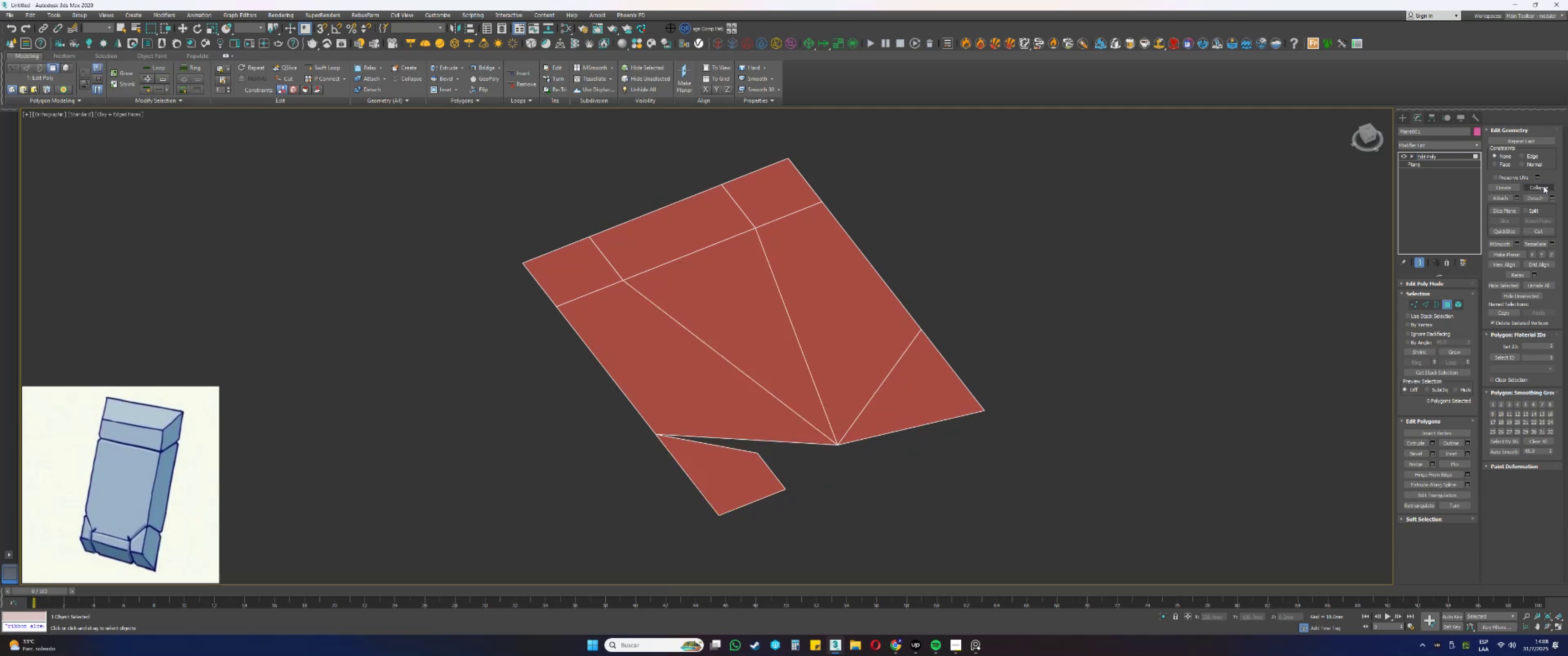 
key(Control+ControlLeft)
 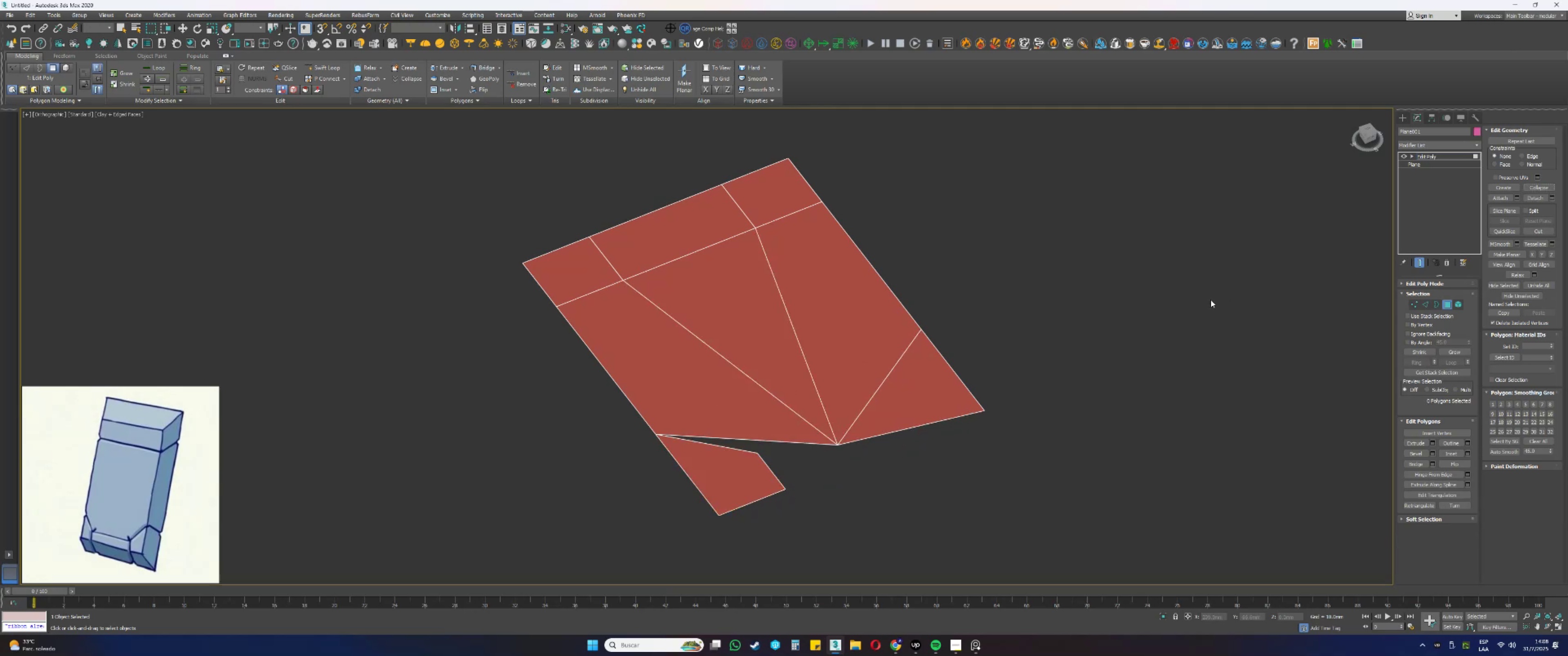 
key(Control+Z)
 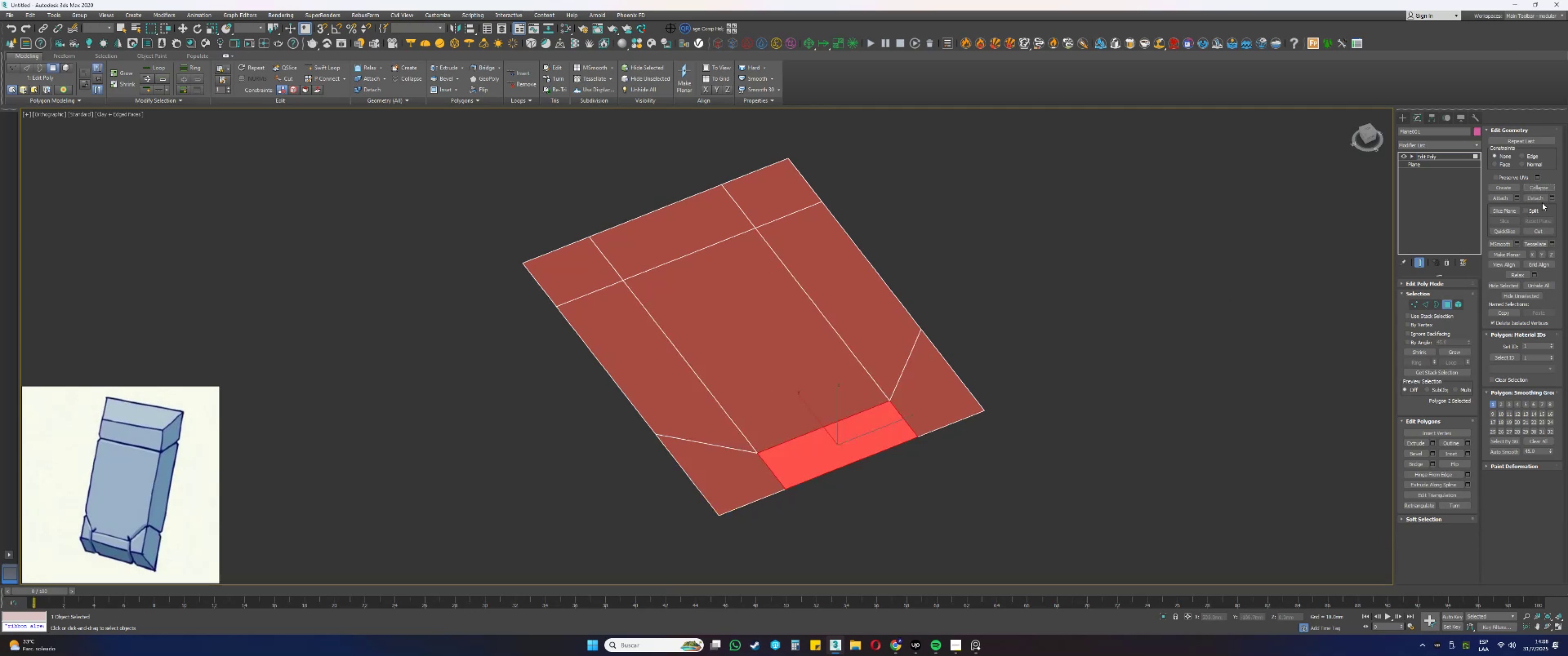 
left_click([1558, 197])
 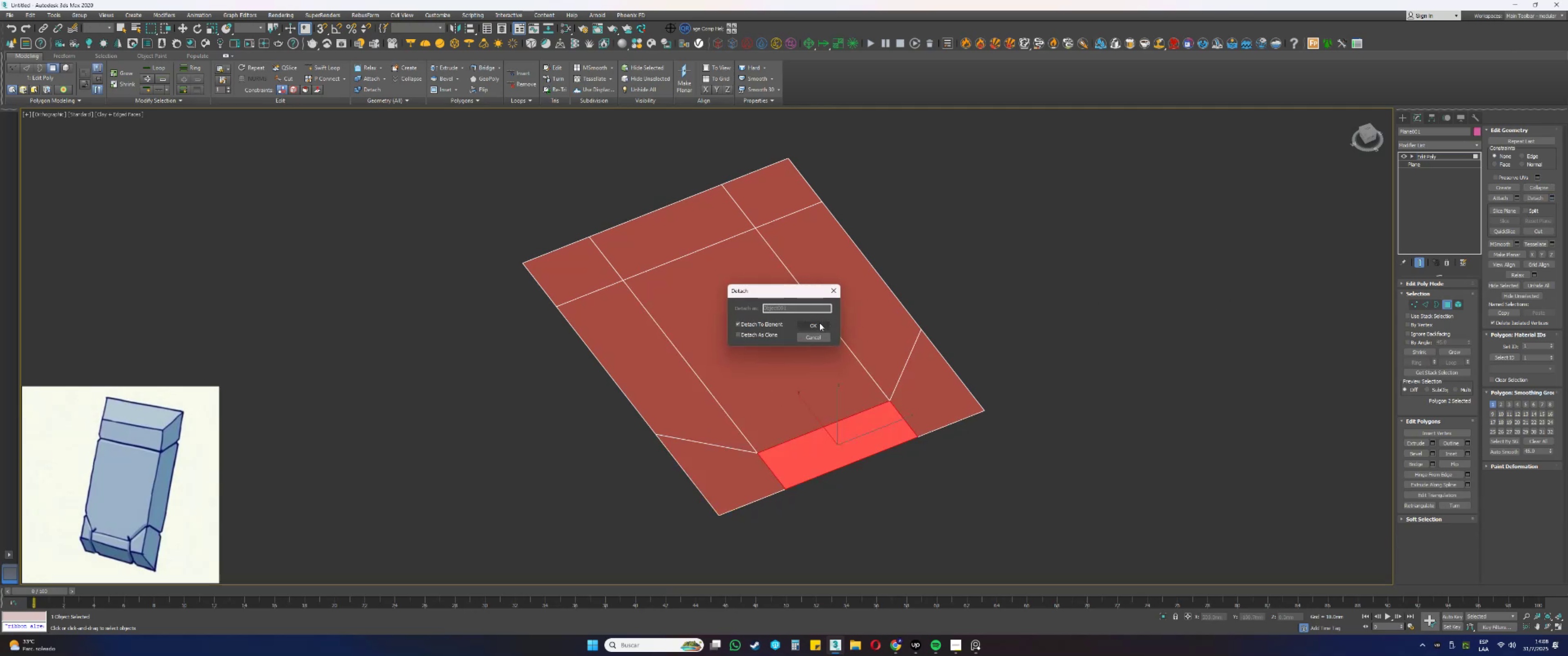 
double_click([907, 380])
 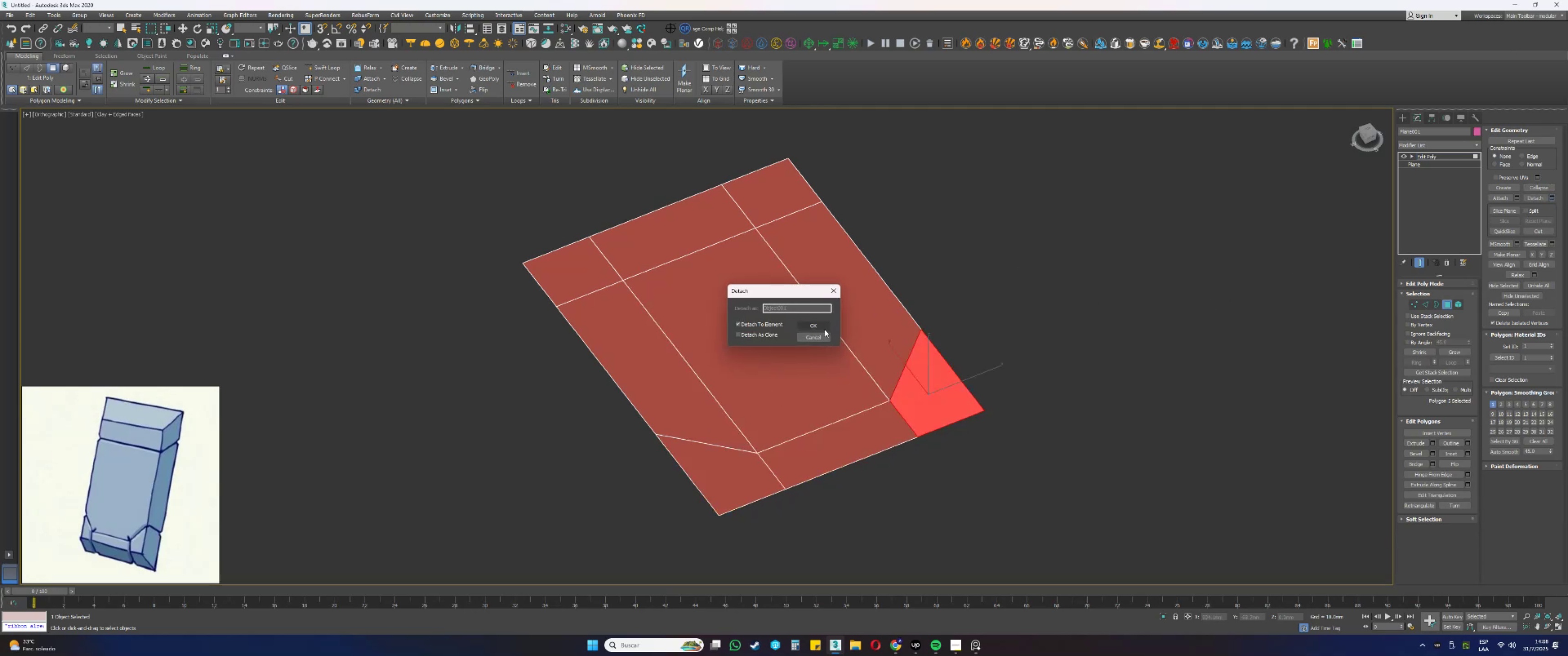 
double_click([869, 306])
 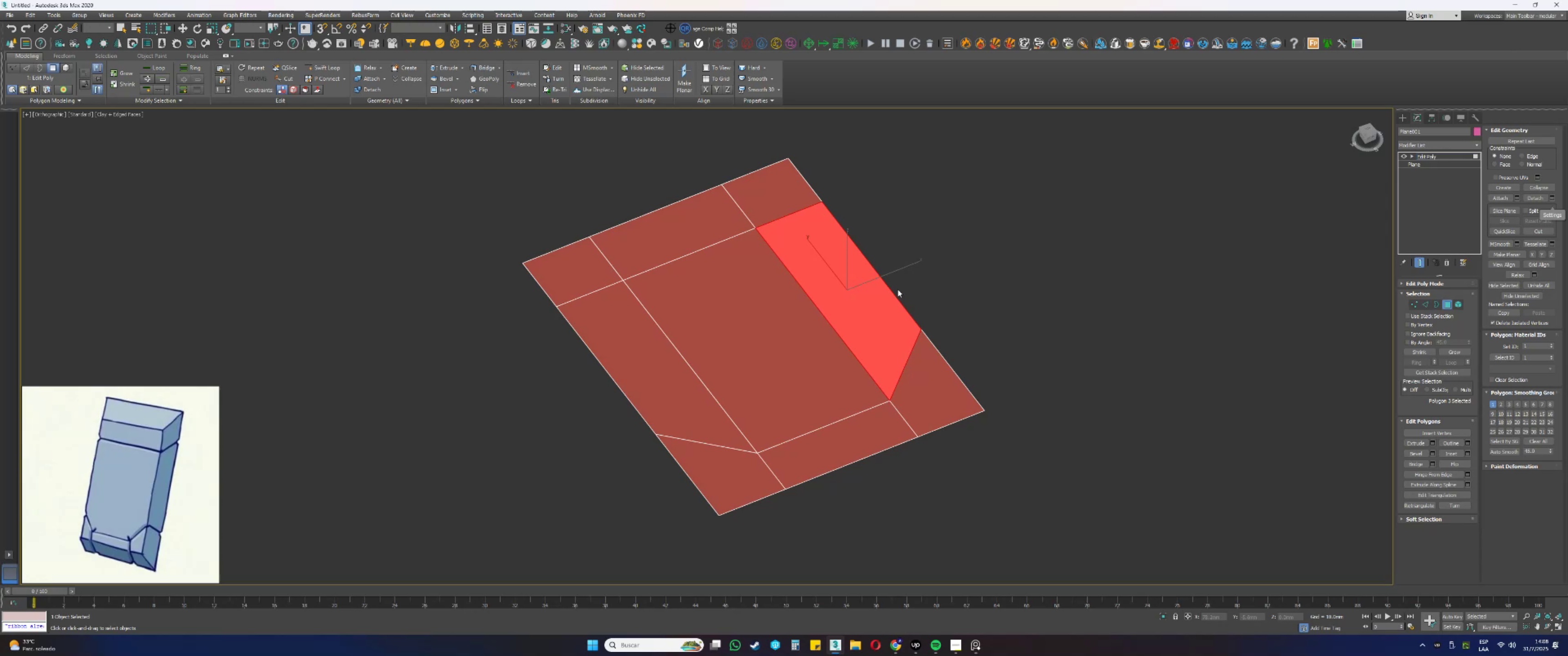 
wait(9.64)
 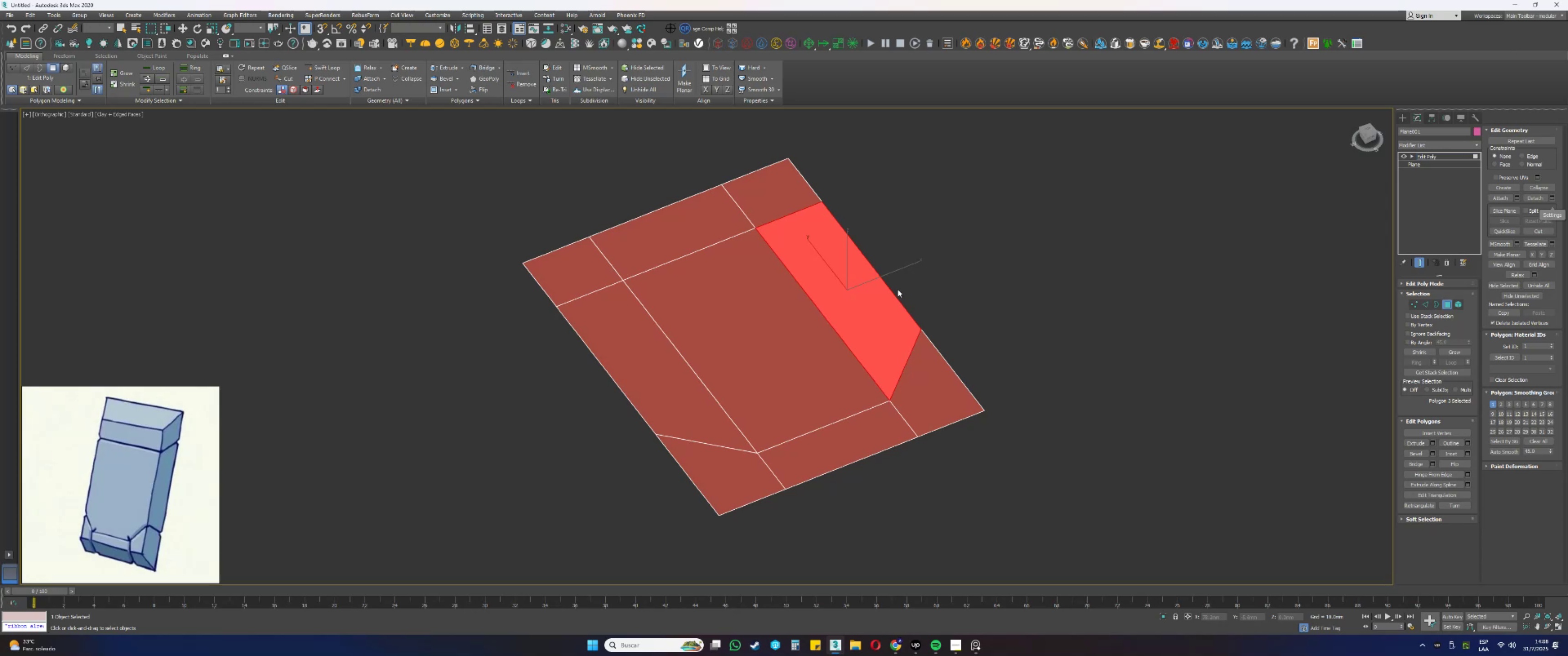 
key(Control+Z)
 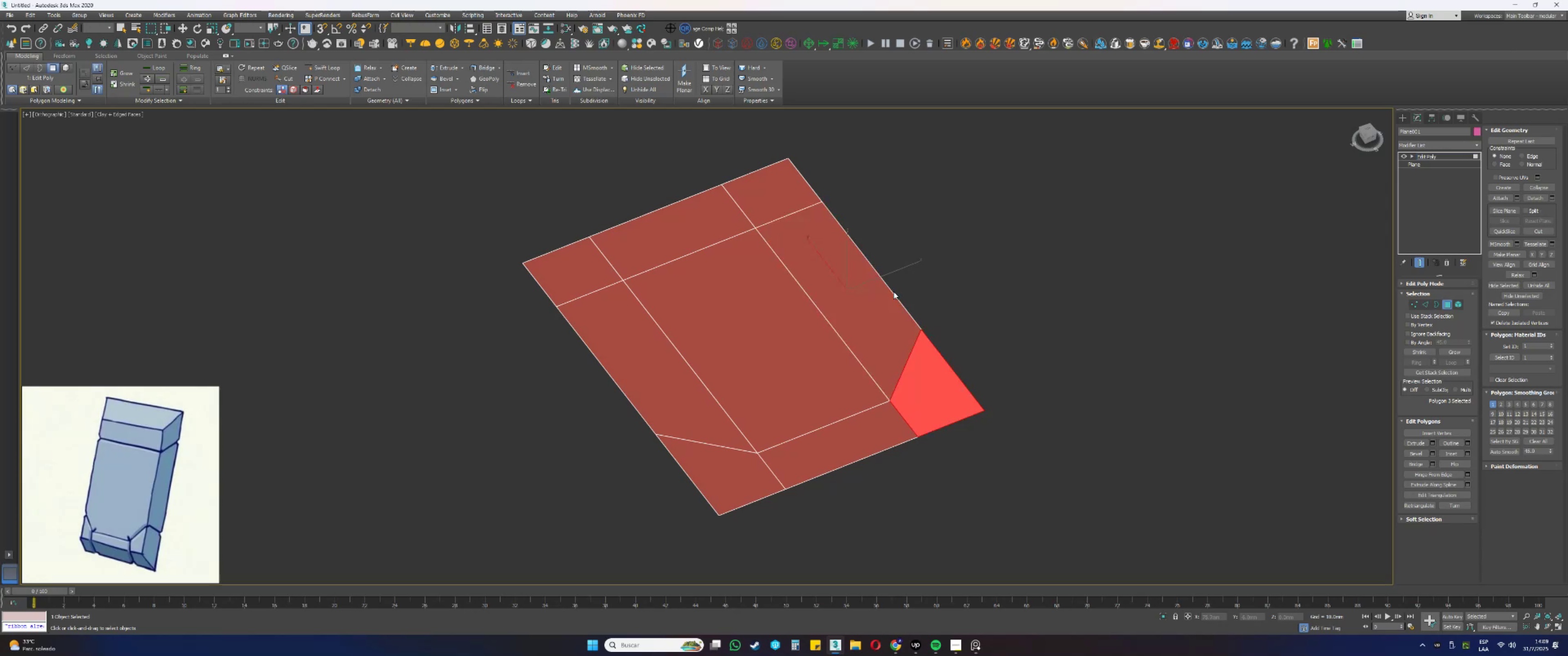 
key(Control+Z)
 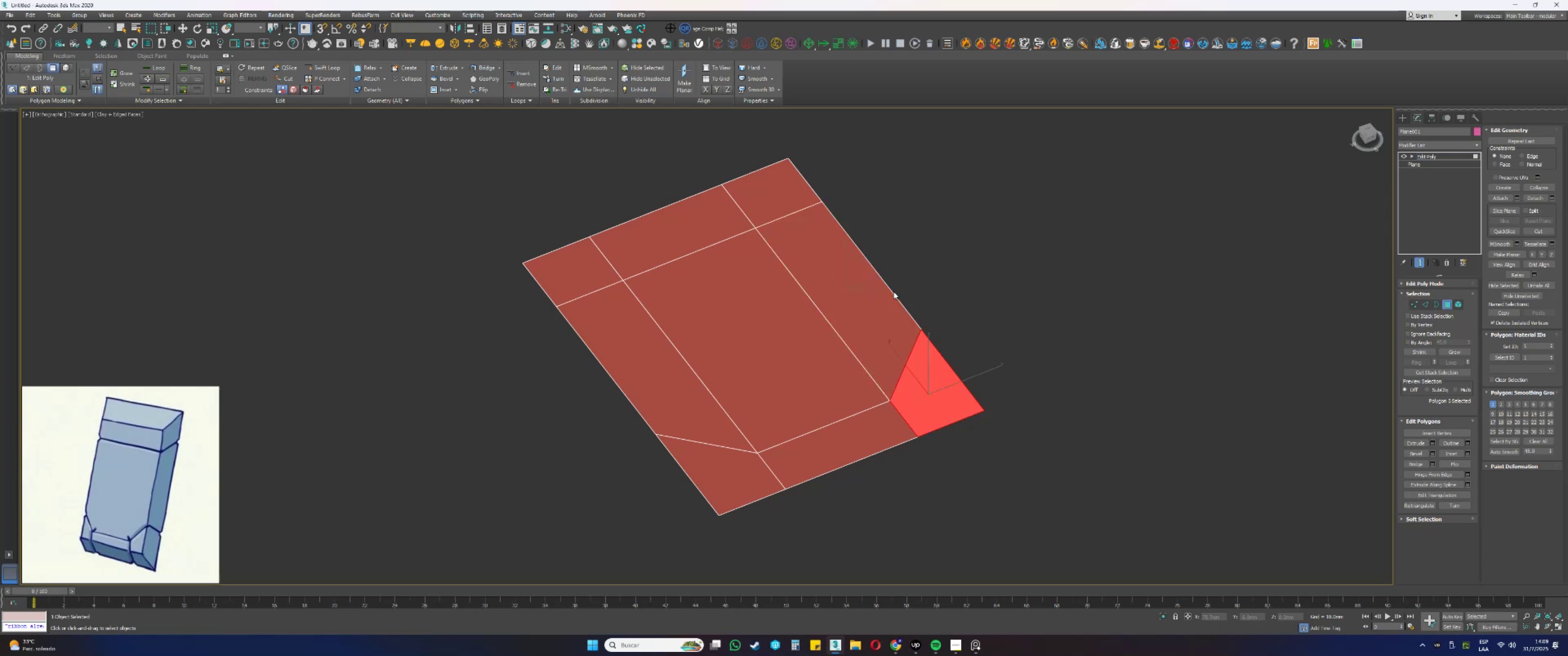 
key(Control+Z)
 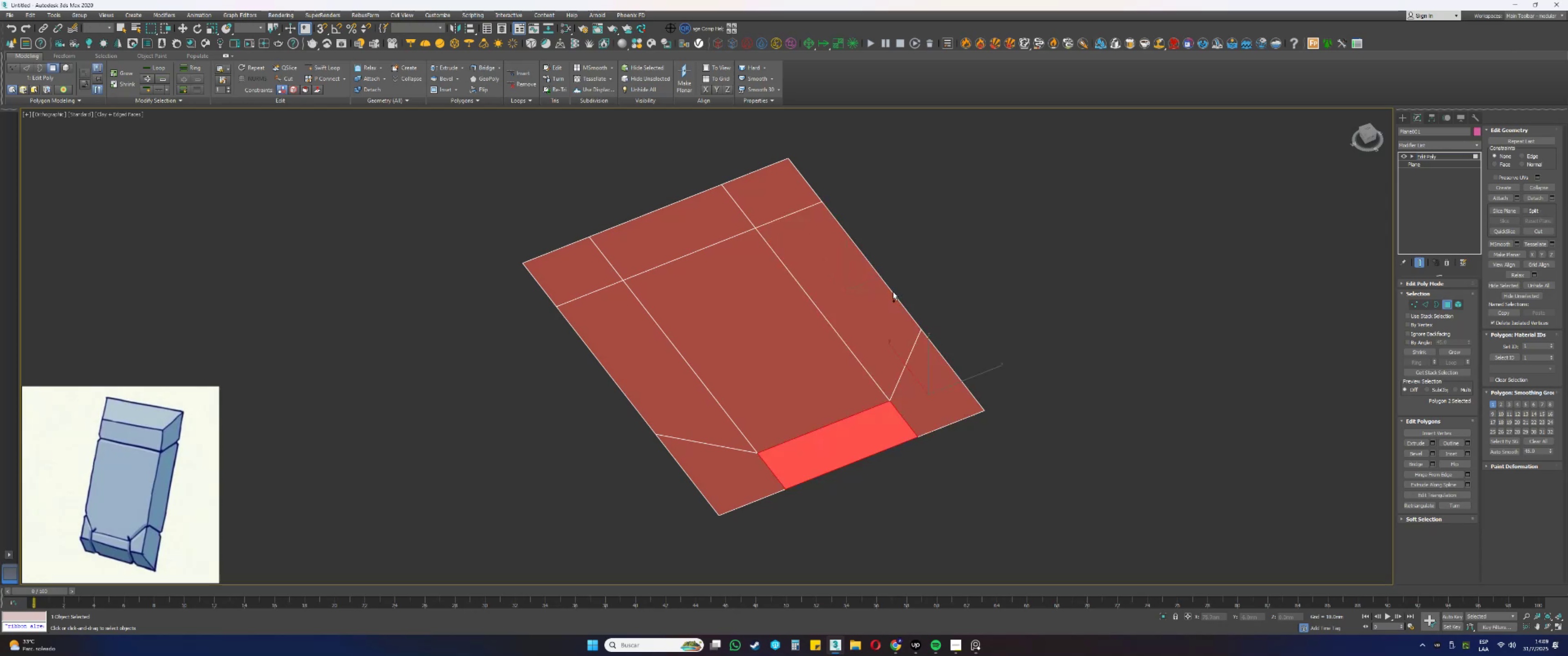 
key(Control+Z)
 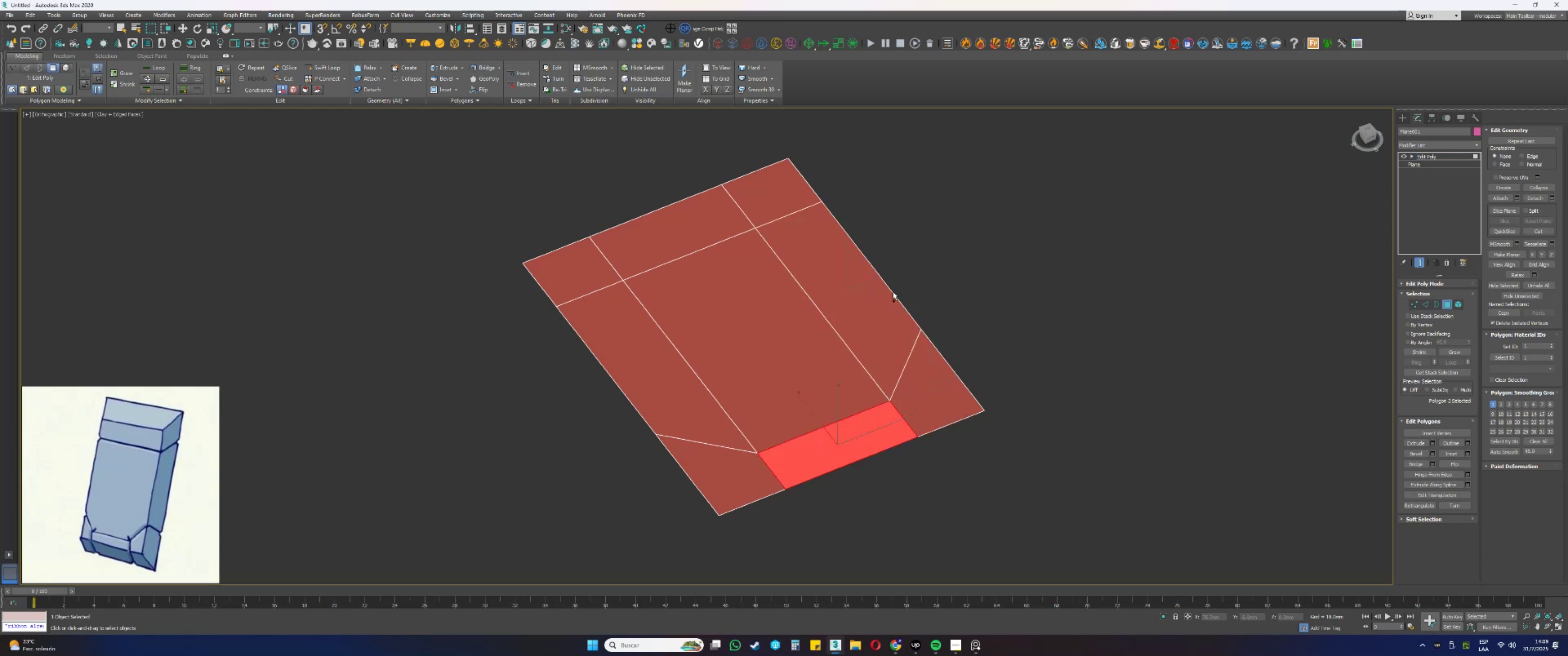 
key(Control+Z)
 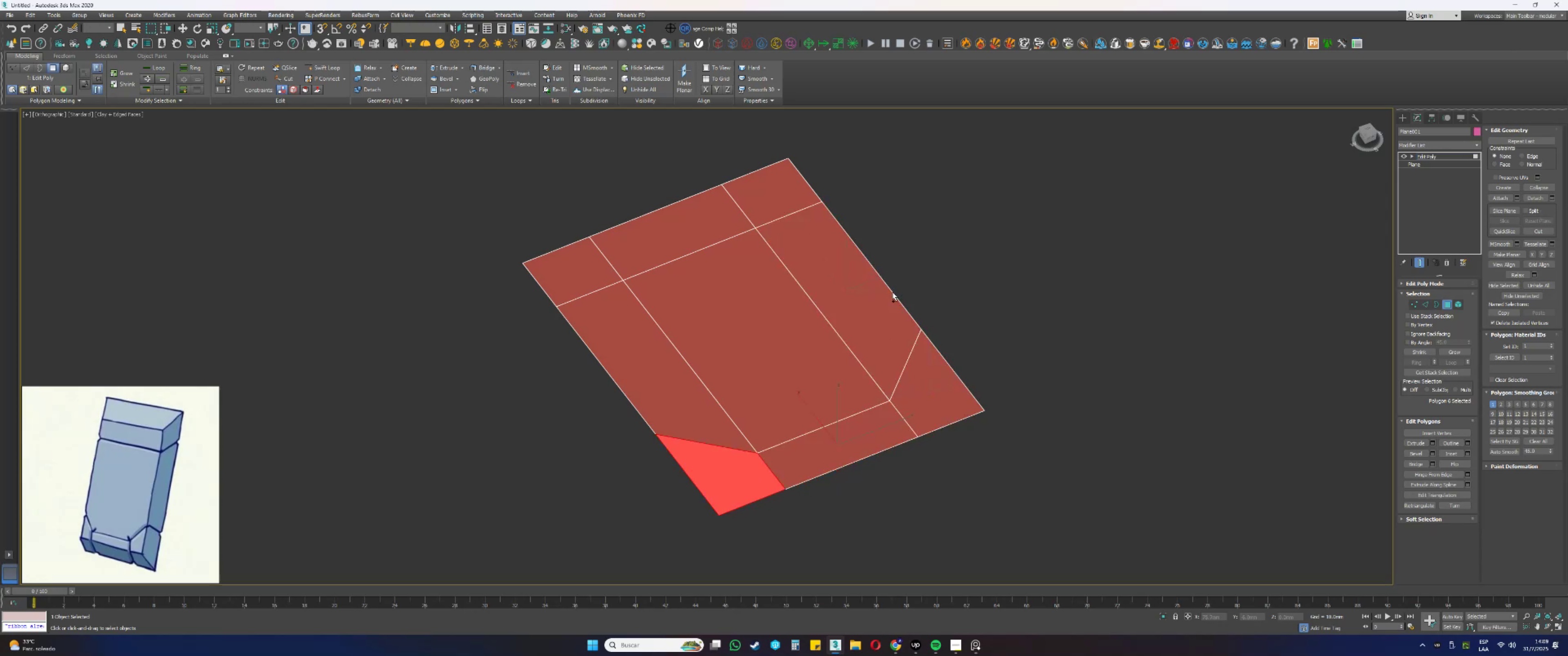 
key(Control+Z)
 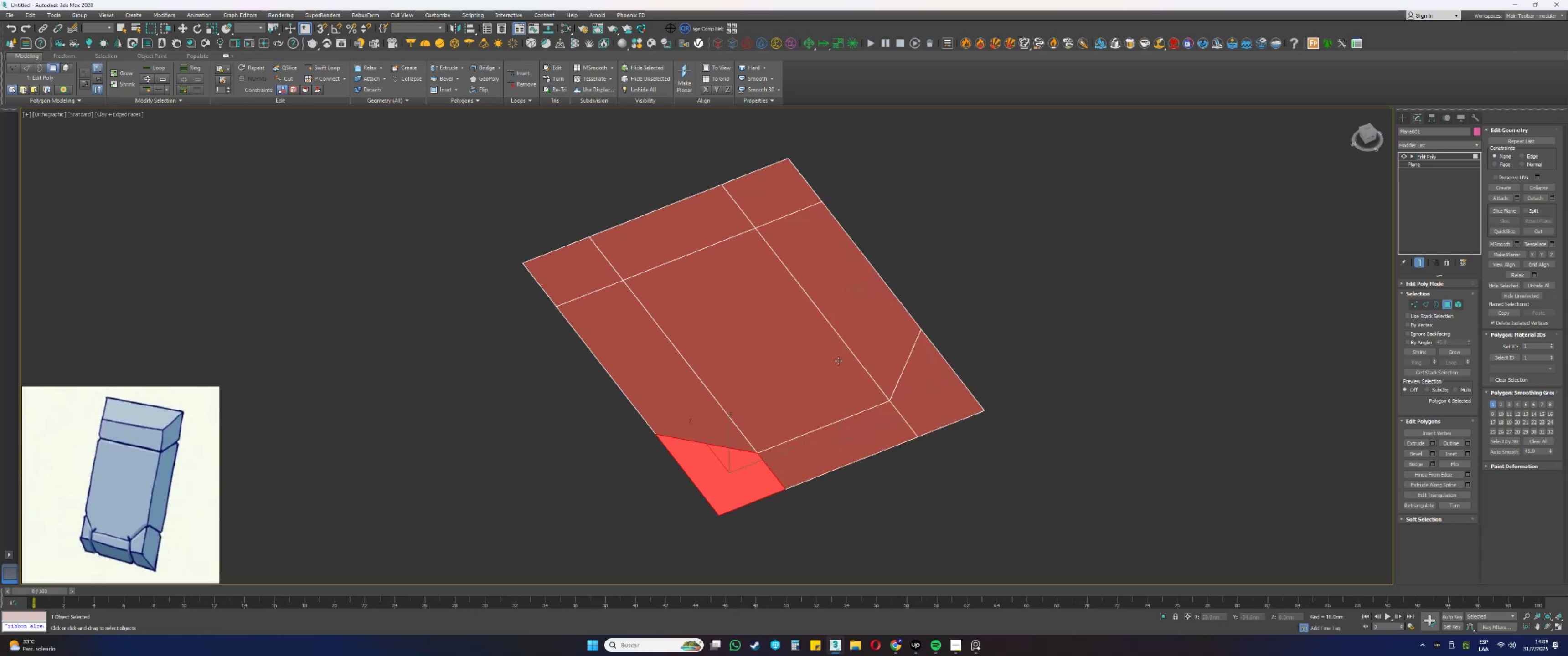 
key(Control+Z)
 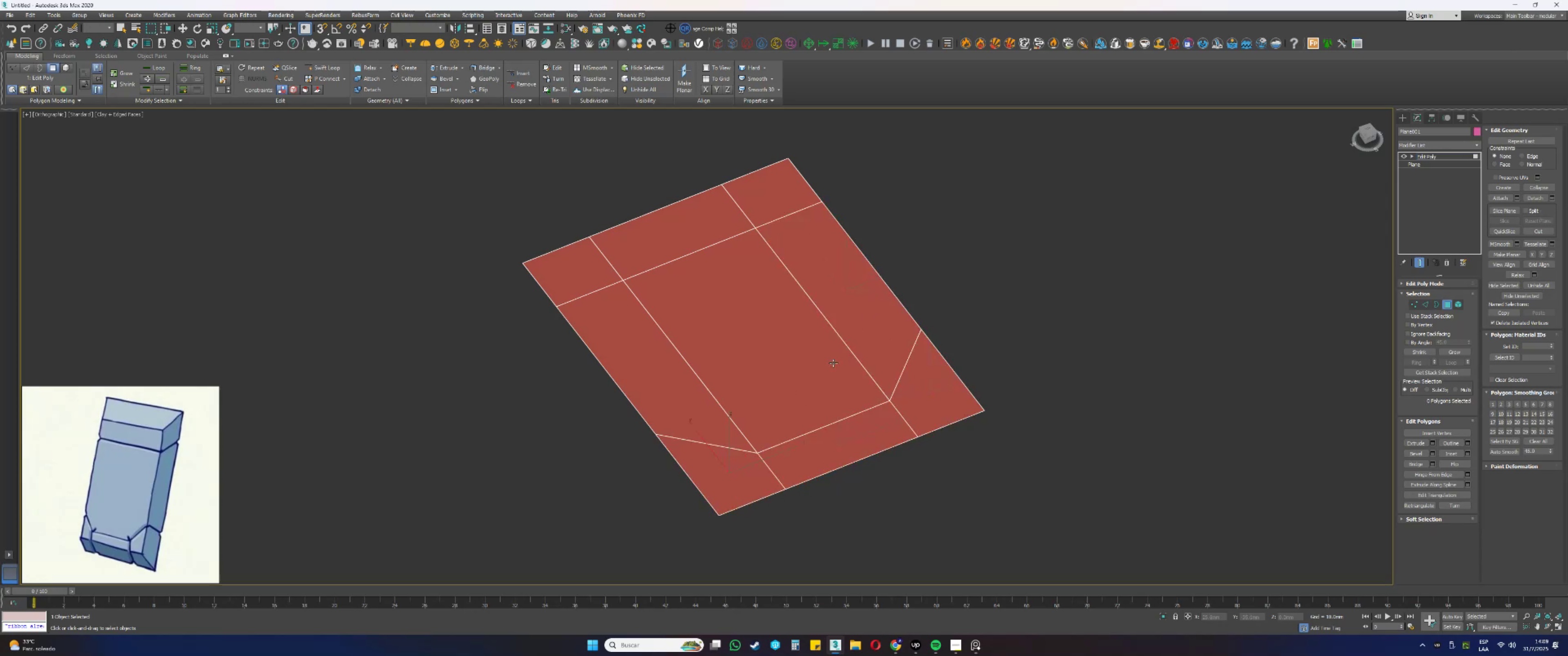 
key(Control+Z)
 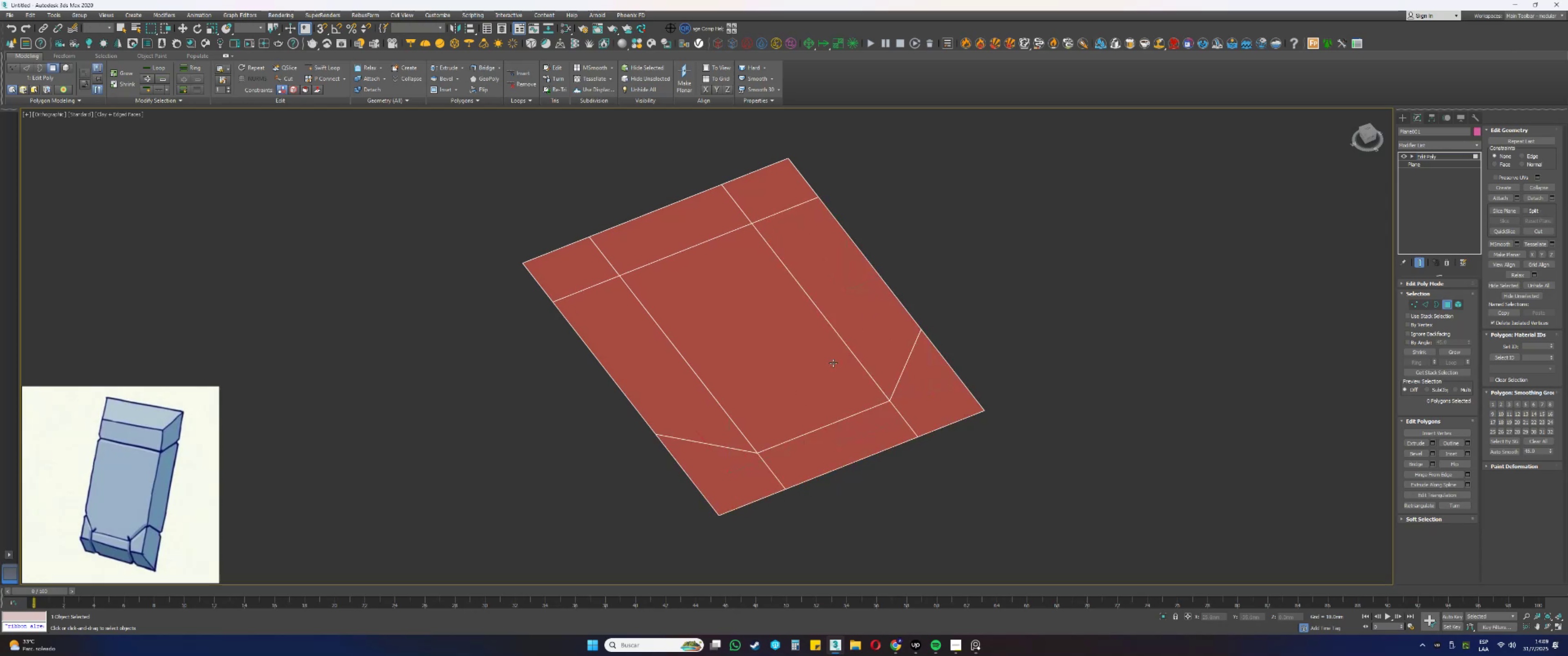 
key(Control+Y)
 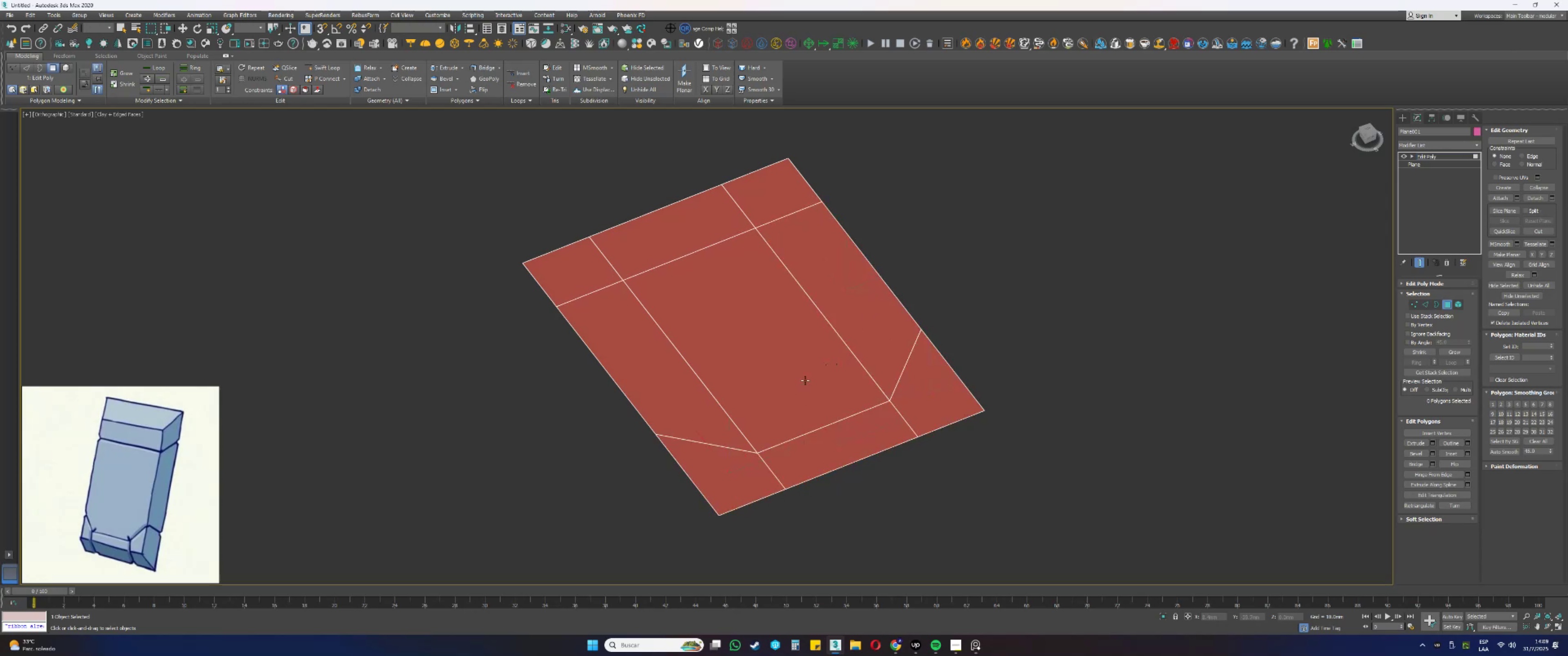 
key(Control+Y)
 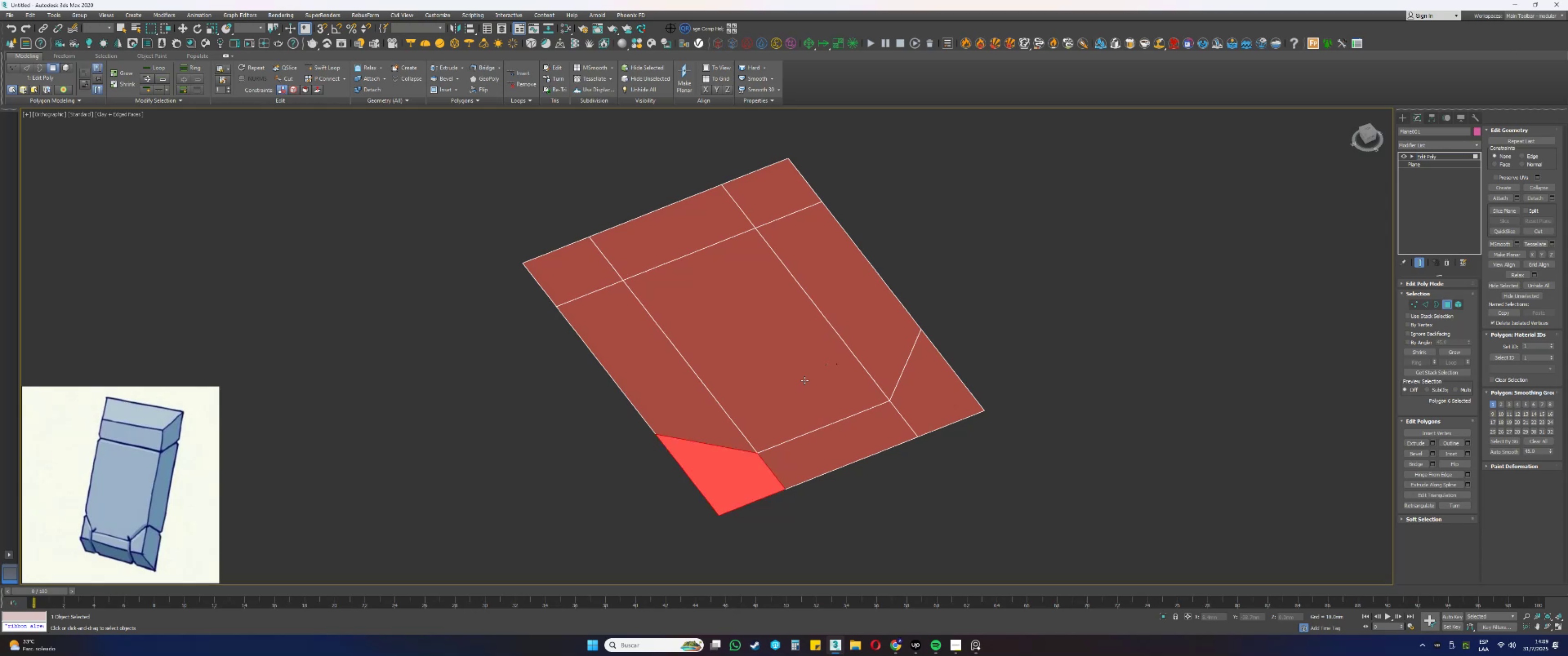 
key(Control+Z)
 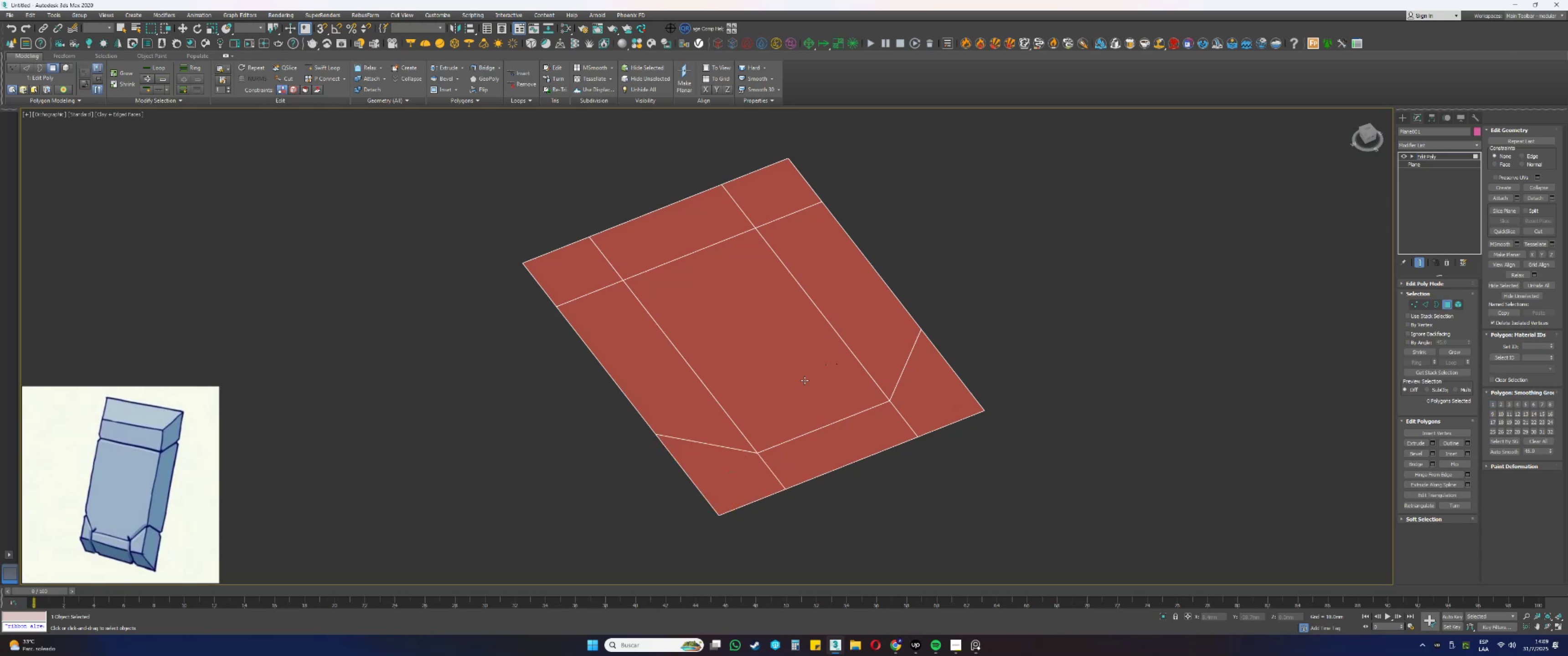 
type(334)
 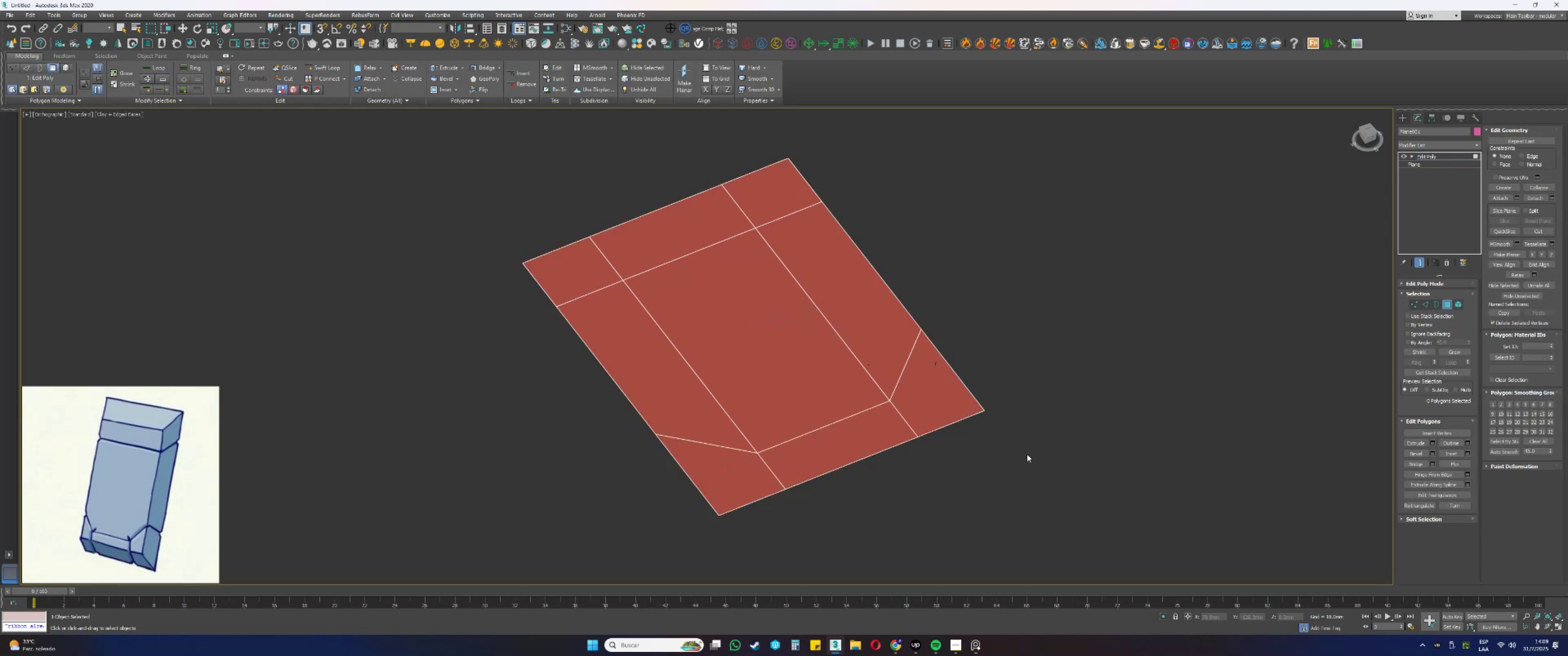 
left_click_drag(start_coordinate=[980, 537], to_coordinate=[622, 261])
 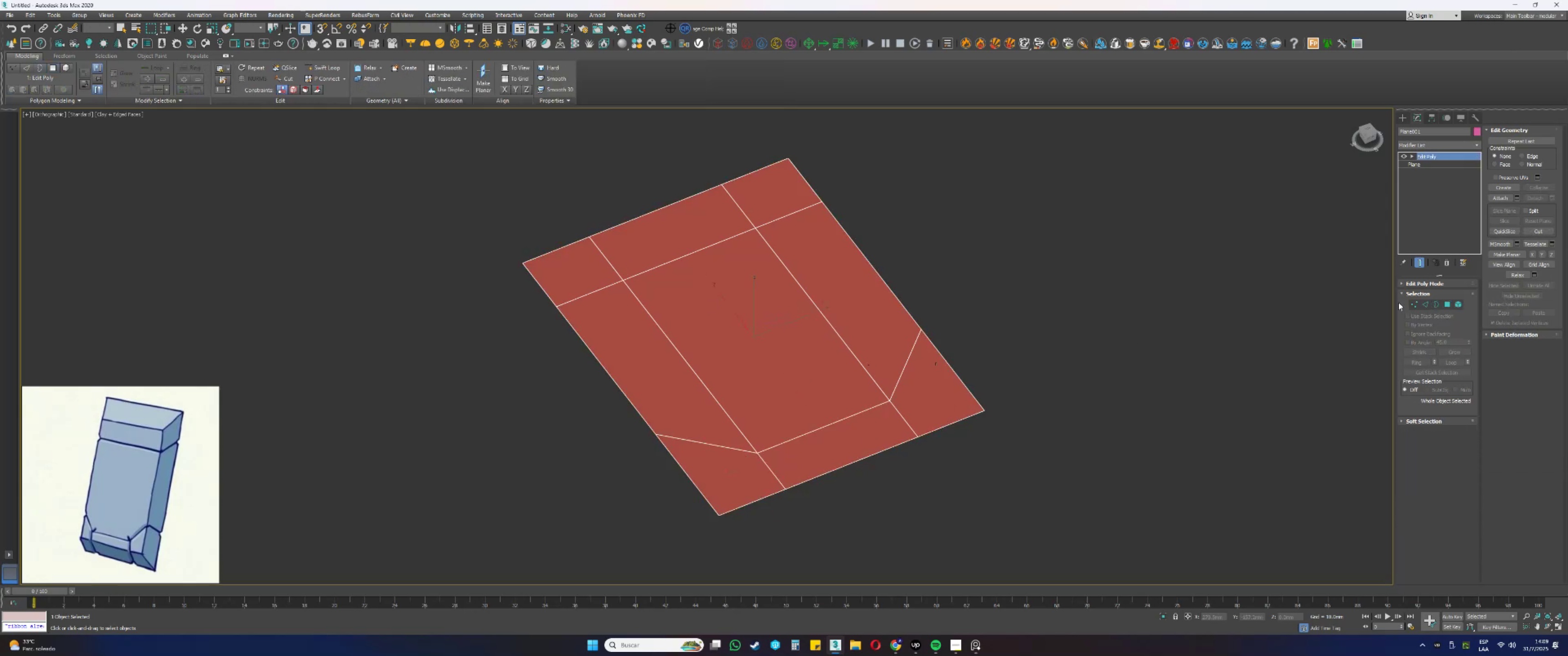 
left_click_drag(start_coordinate=[1018, 501], to_coordinate=[372, 117])
 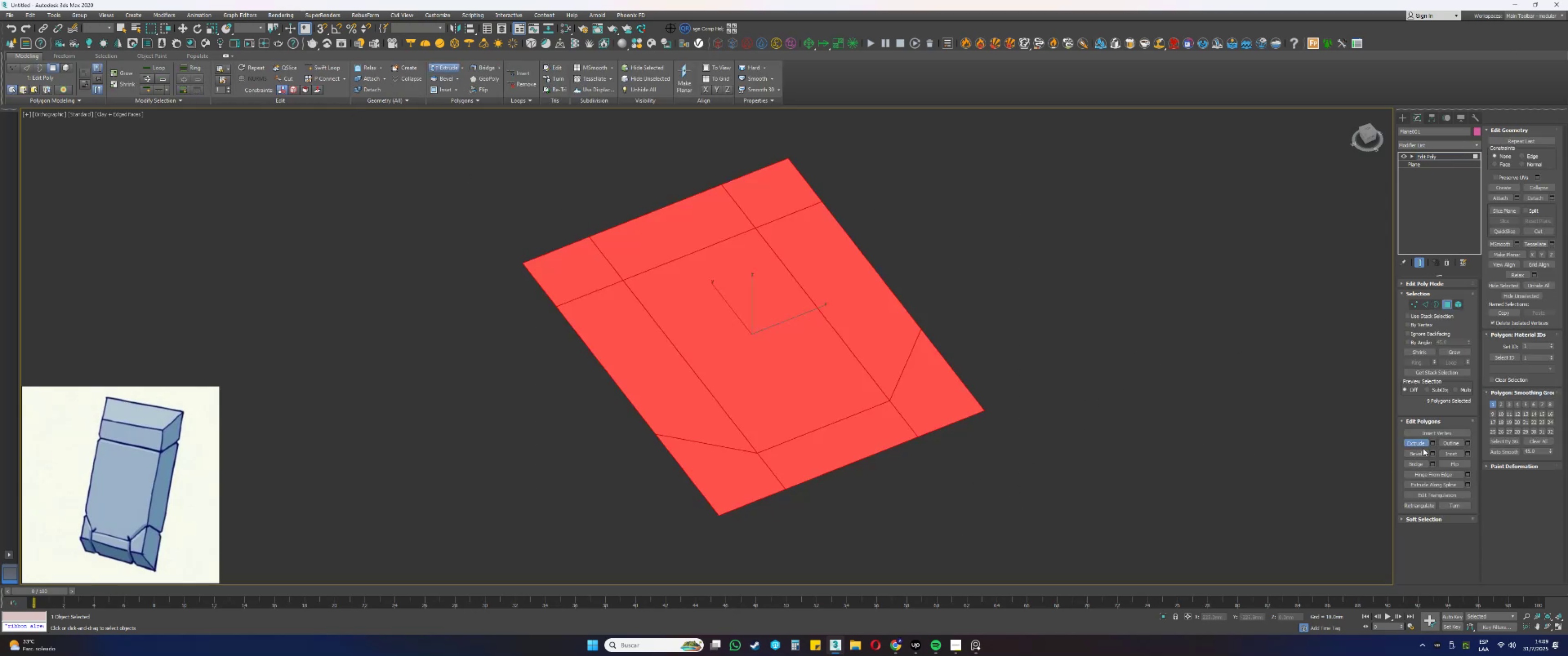 
key(Alt+AltLeft)
 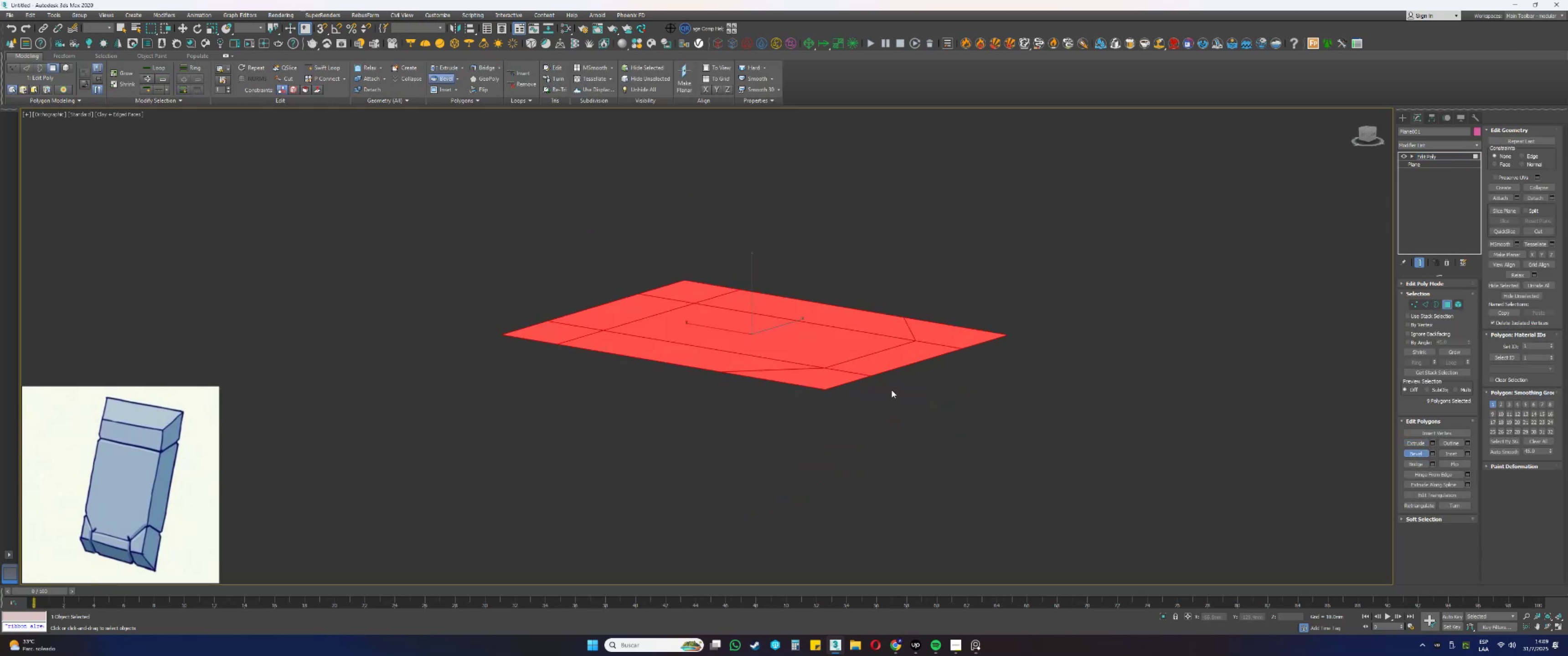 
left_click_drag(start_coordinate=[830, 352], to_coordinate=[814, 251])
 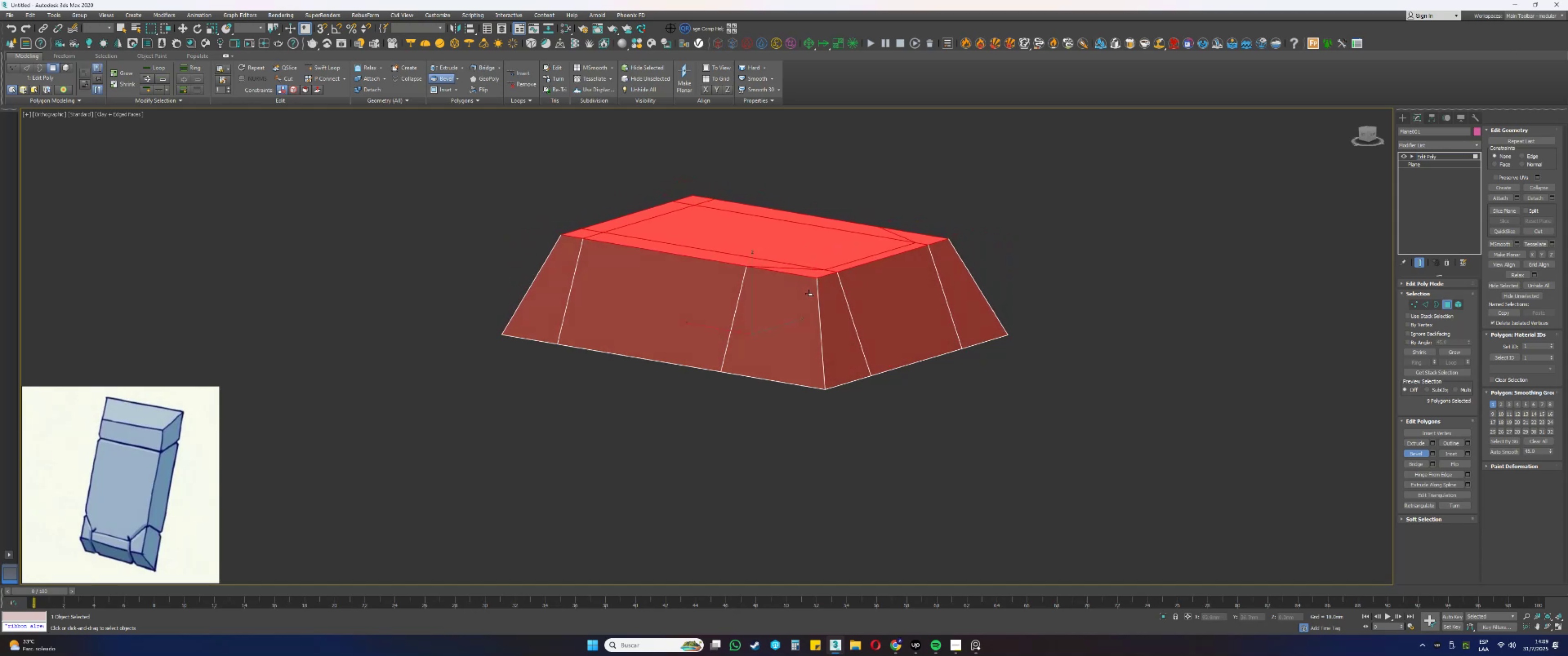 
key(T)
 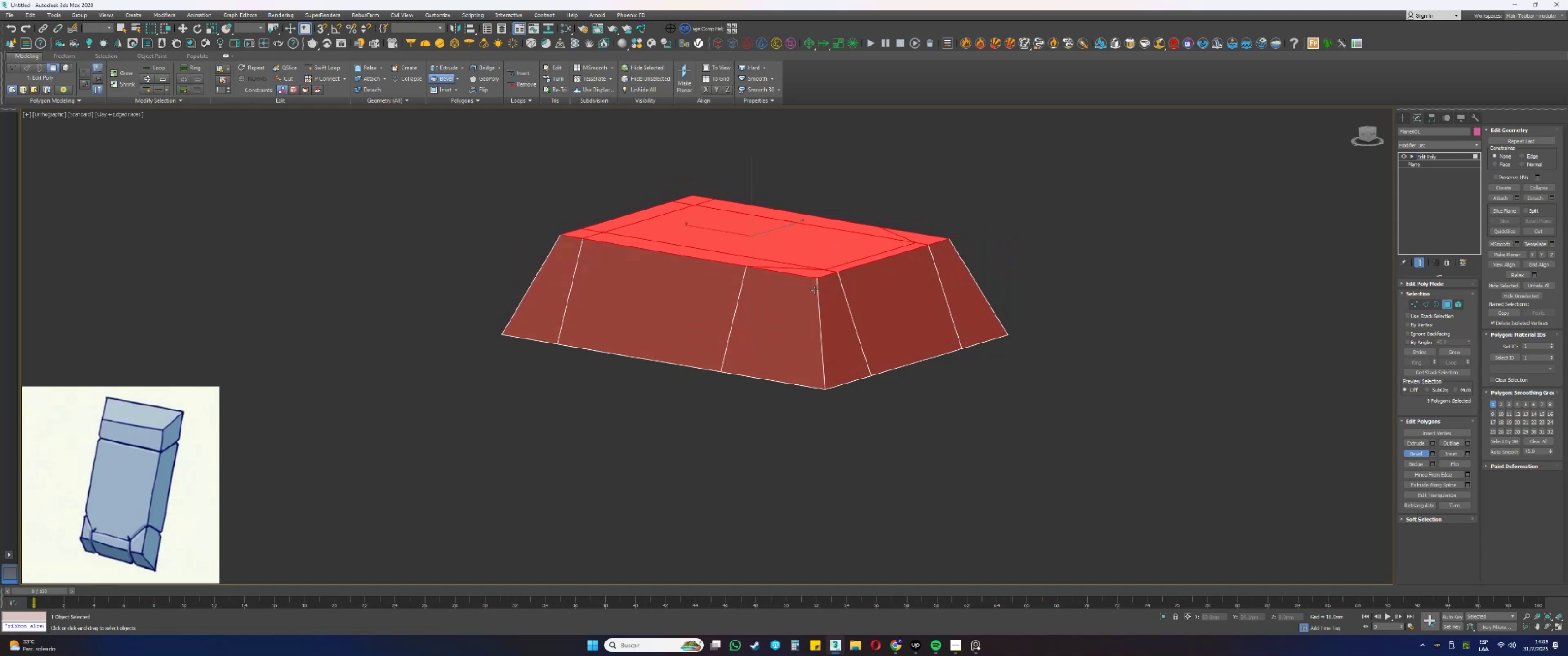 
right_click([815, 290])
 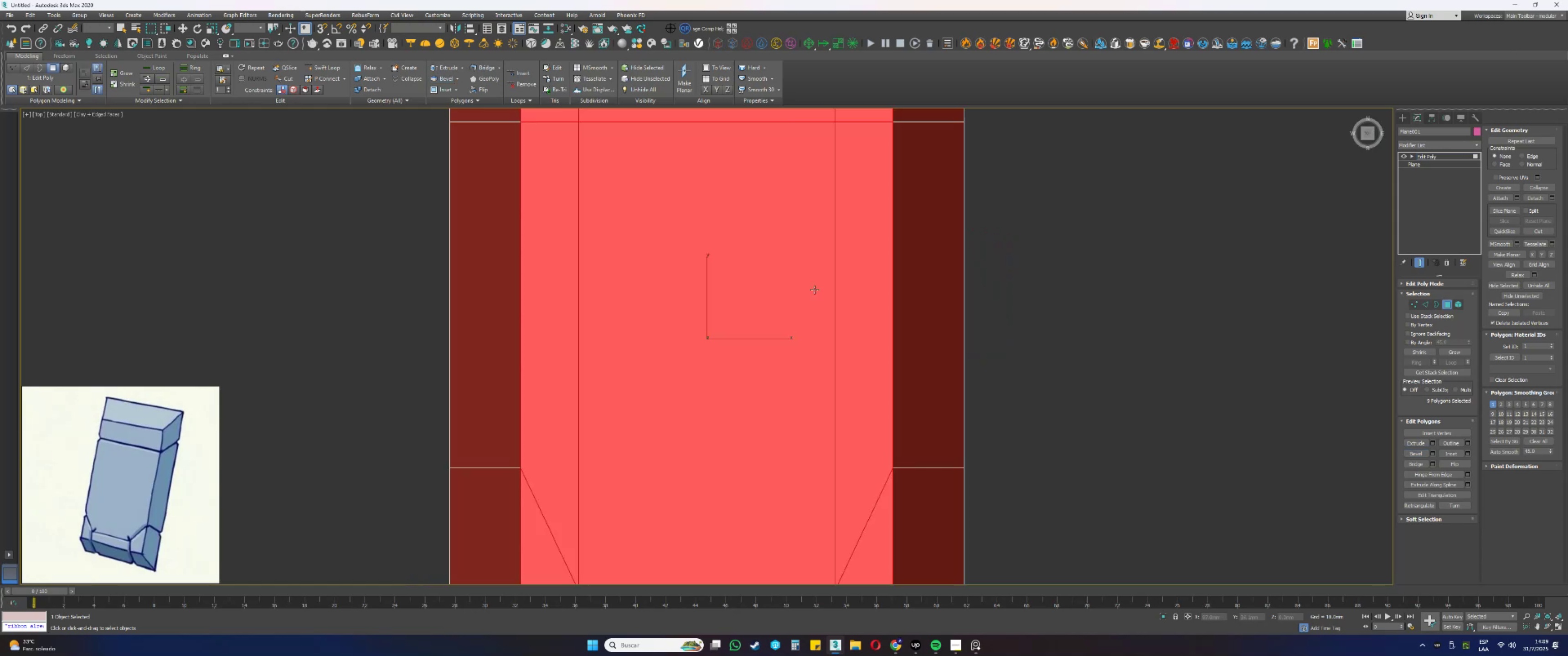 
type(z2)
 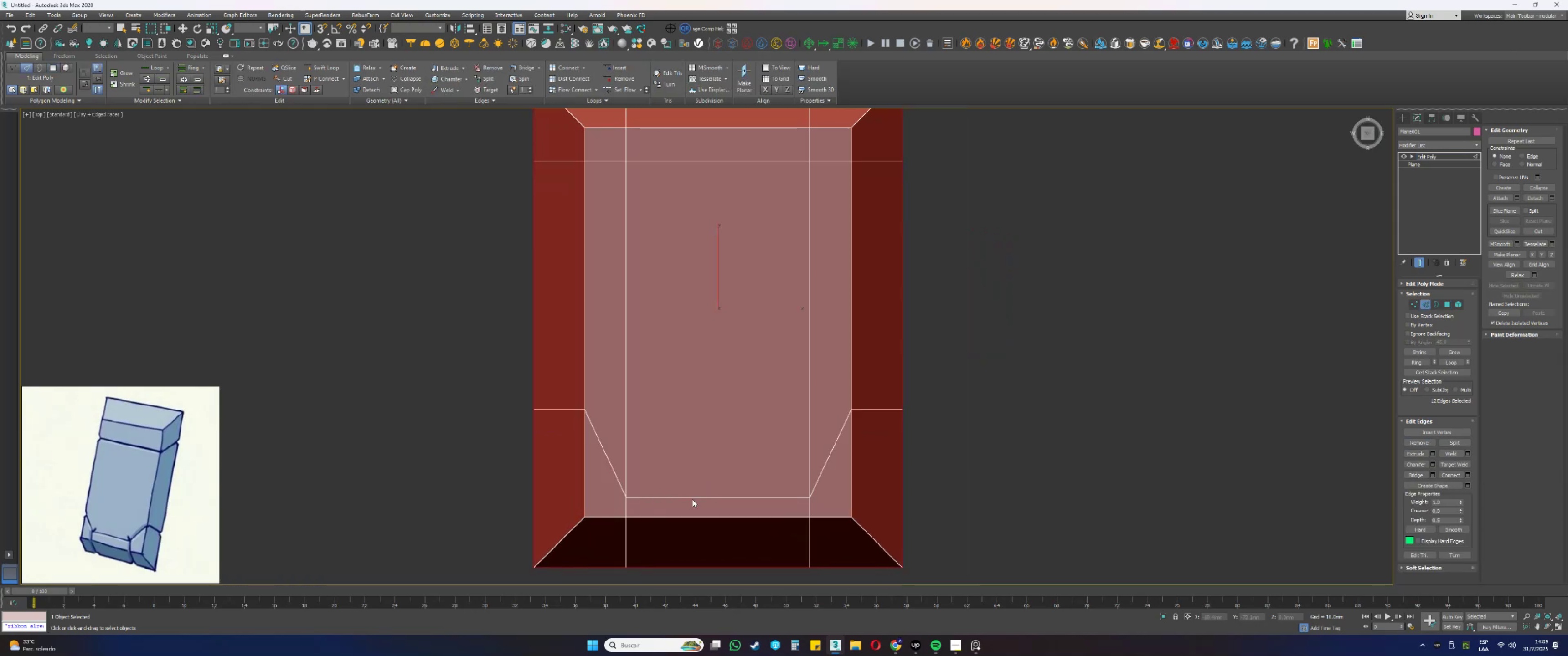 
left_click([692, 497])
 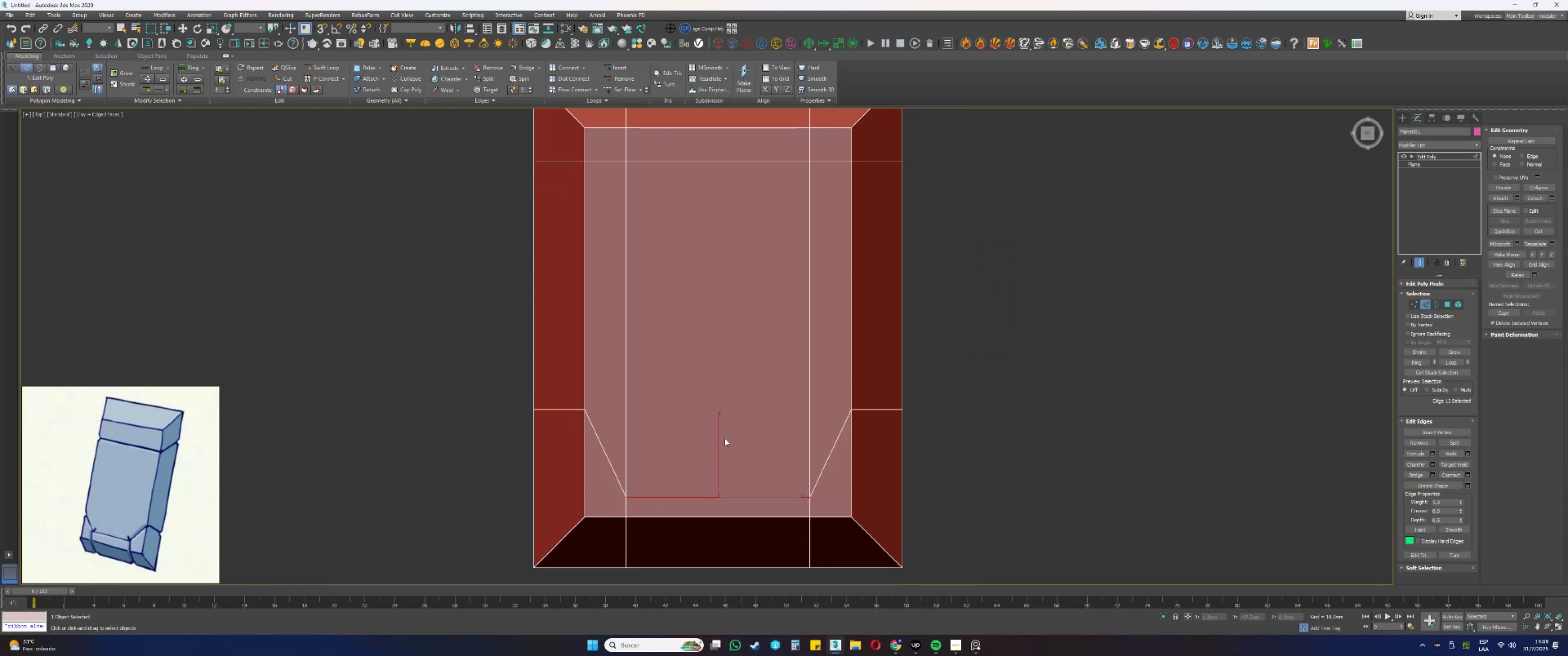 
key(W)
 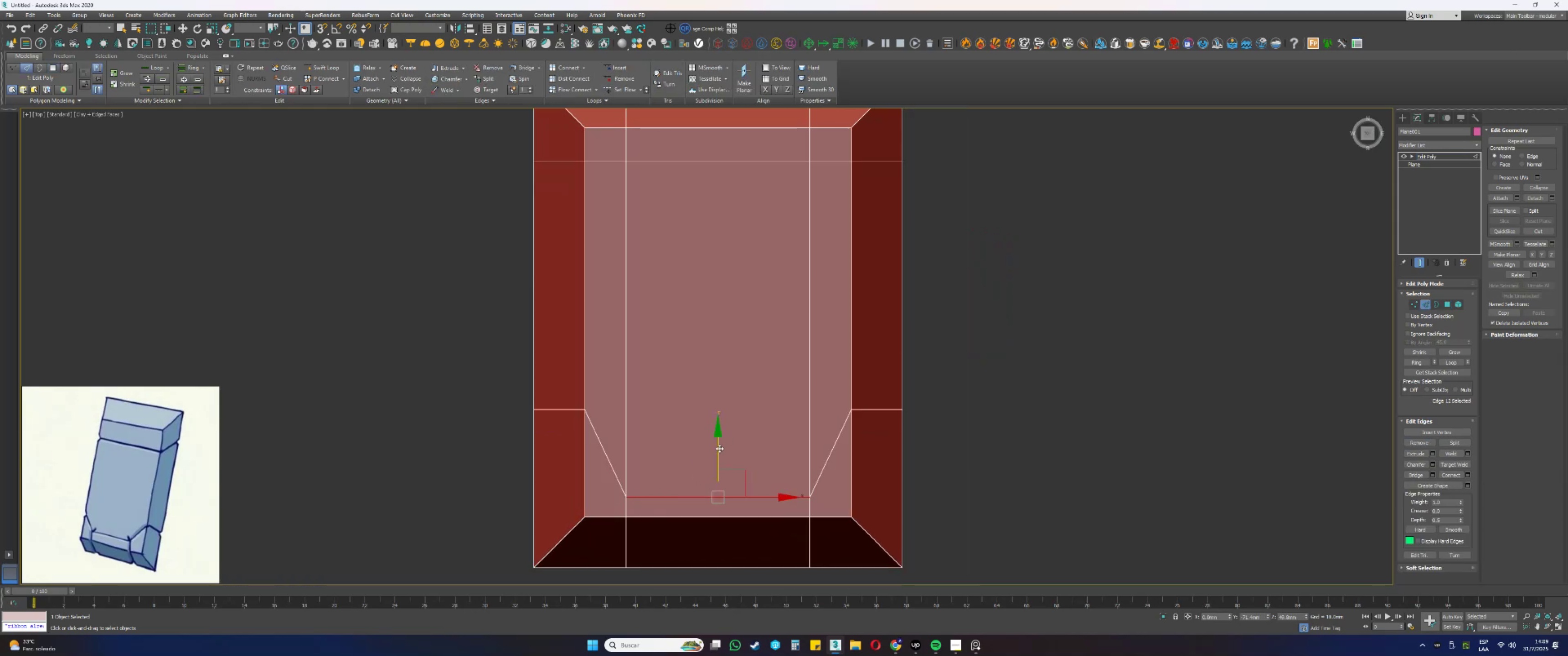 
left_click_drag(start_coordinate=[719, 449], to_coordinate=[717, 426])
 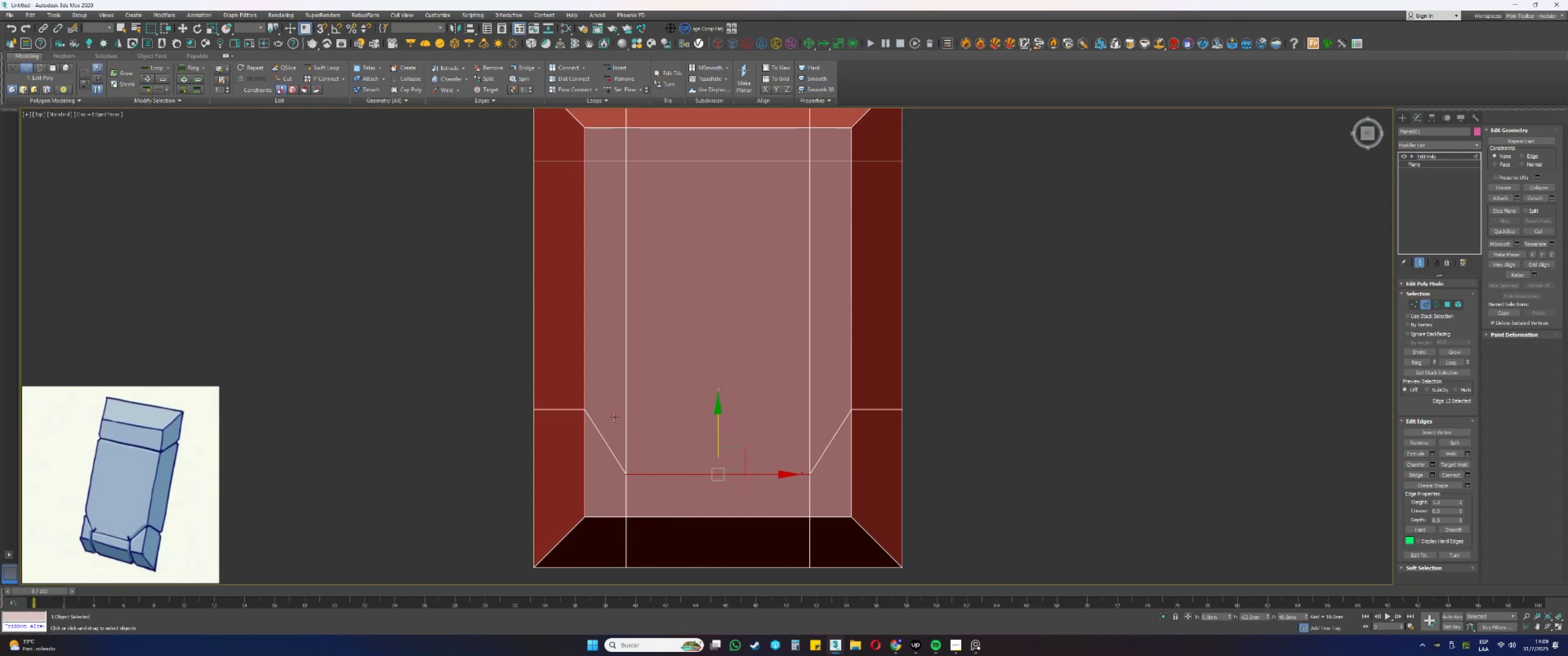 
left_click_drag(start_coordinate=[449, 393], to_coordinate=[526, 413])
 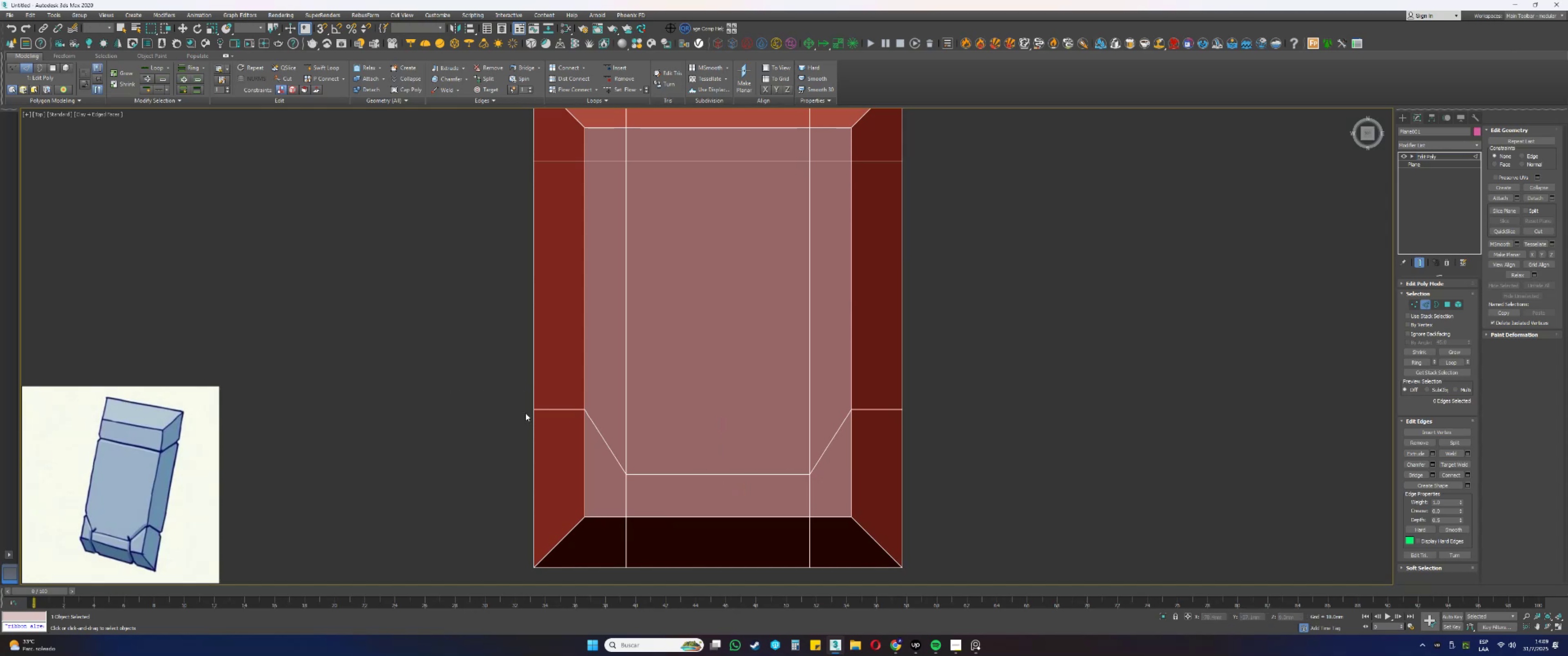 
key(1)
 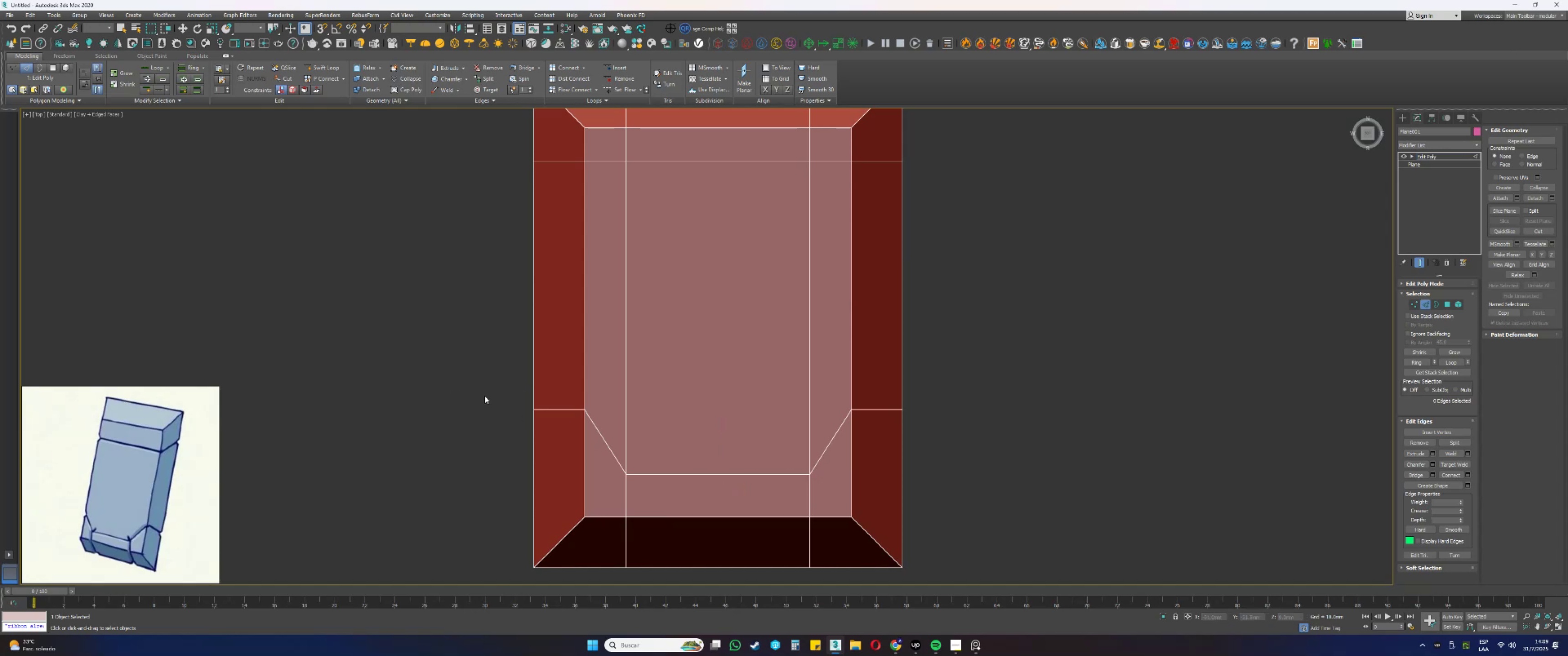 
left_click_drag(start_coordinate=[438, 373], to_coordinate=[977, 476])
 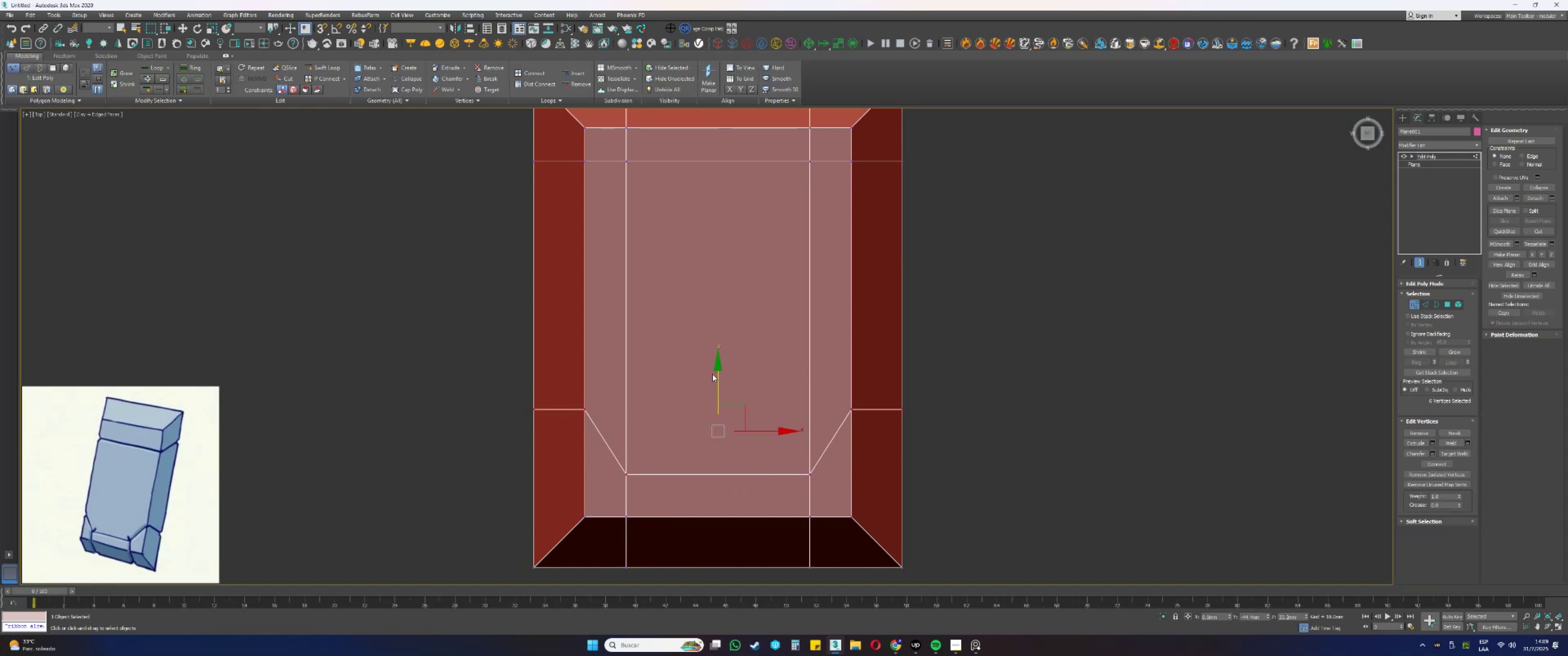 
left_click_drag(start_coordinate=[717, 380], to_coordinate=[721, 367])
 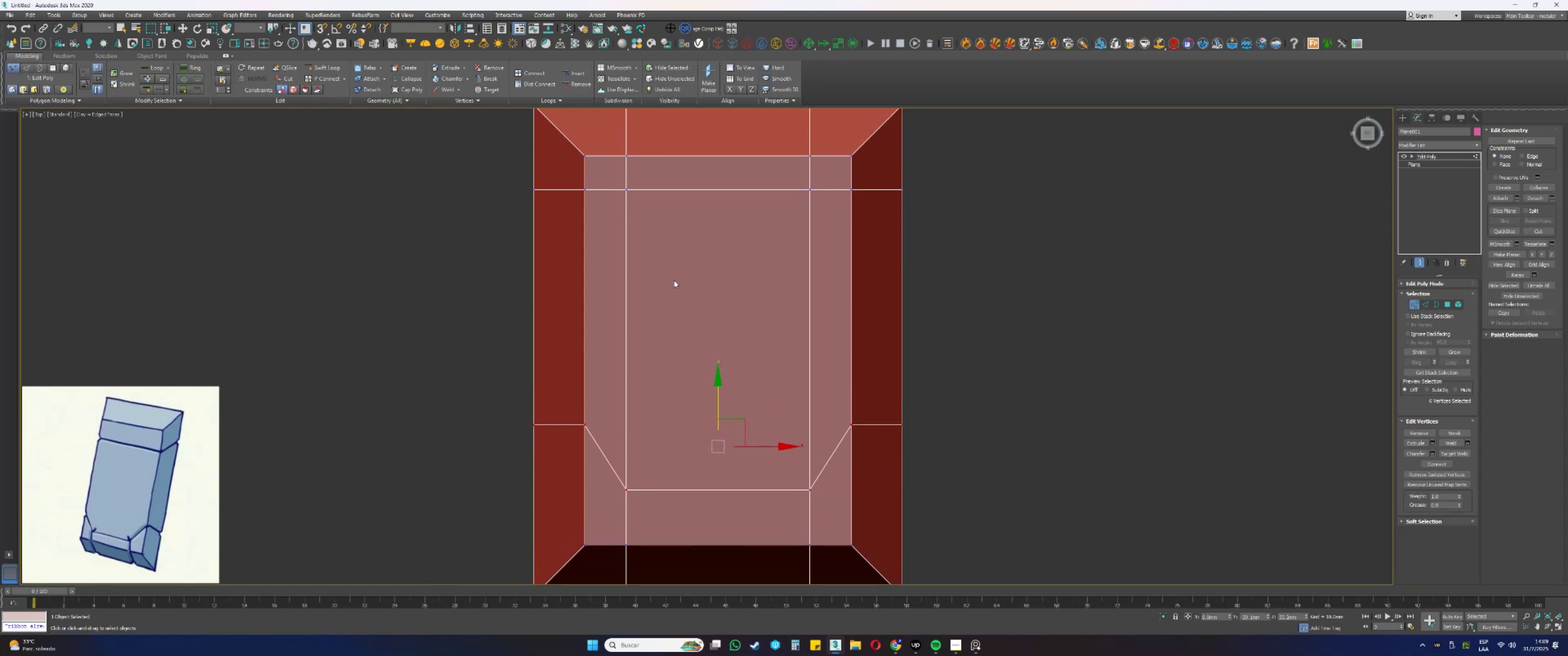 
left_click_drag(start_coordinate=[499, 176], to_coordinate=[1161, 230])
 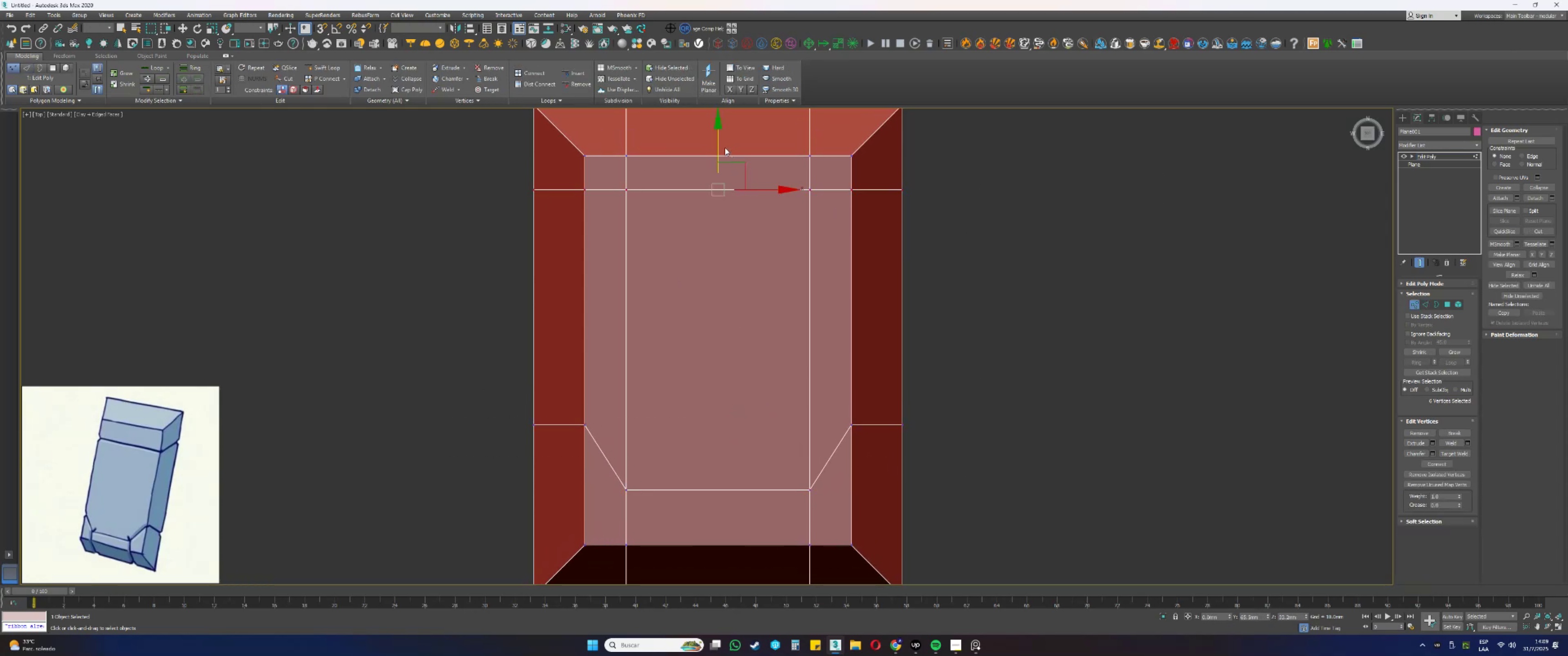 
left_click_drag(start_coordinate=[717, 144], to_coordinate=[721, 183])
 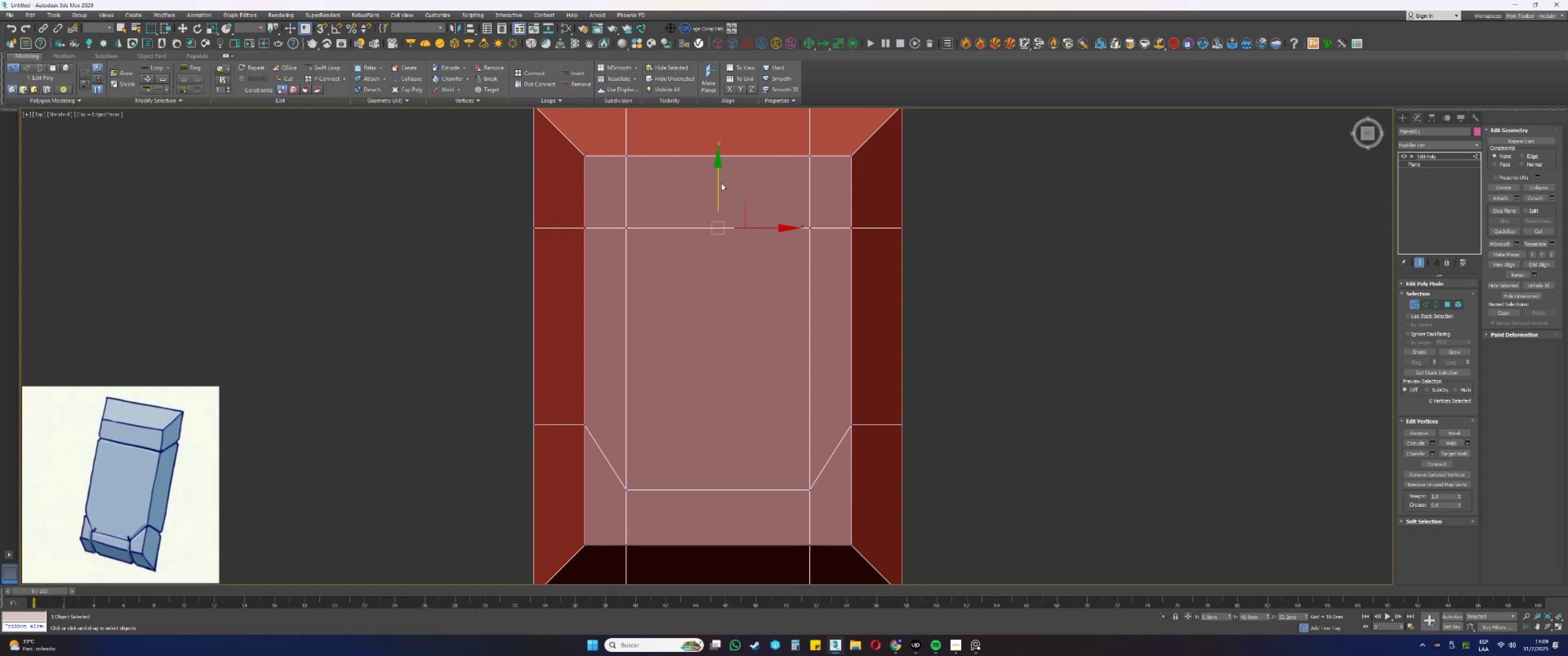 
scroll: coordinate [722, 196], scroll_direction: down, amount: 2.0
 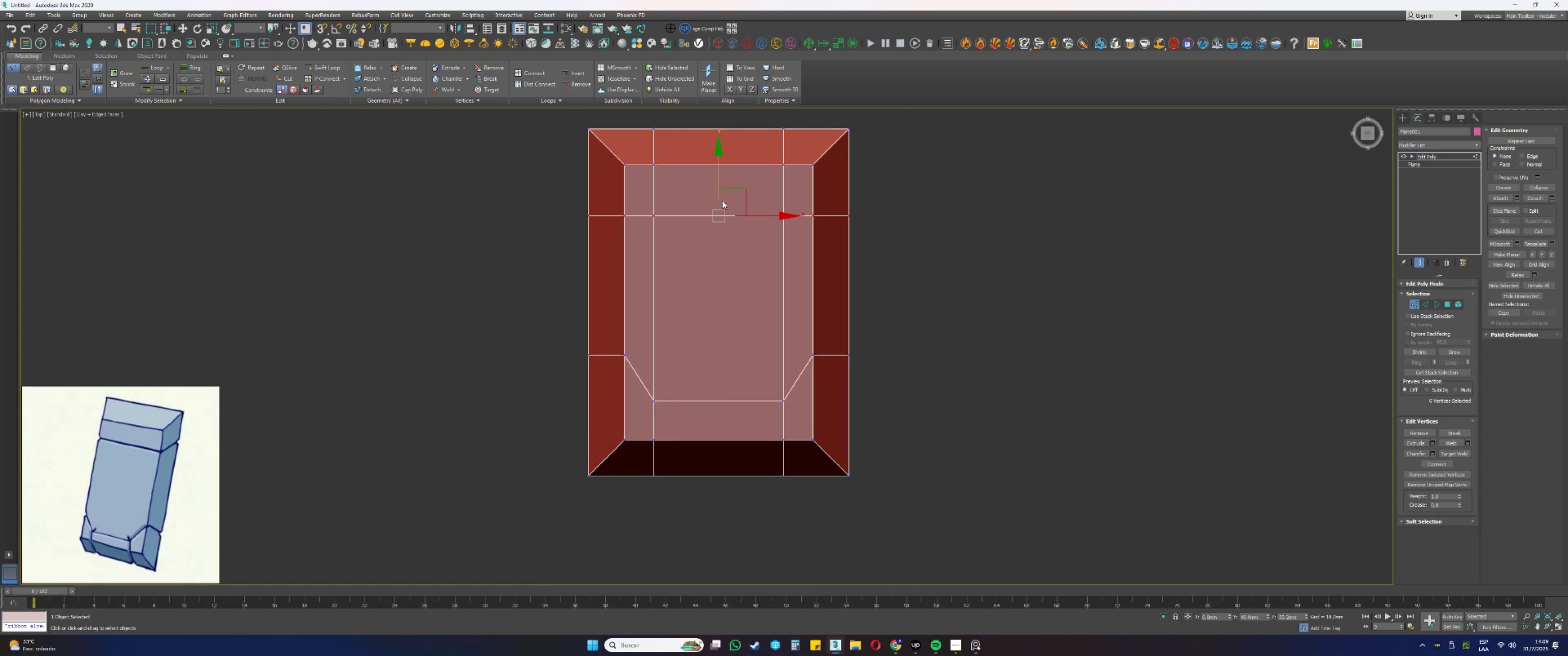 
hold_key(key=AltLeft, duration=1.11)
 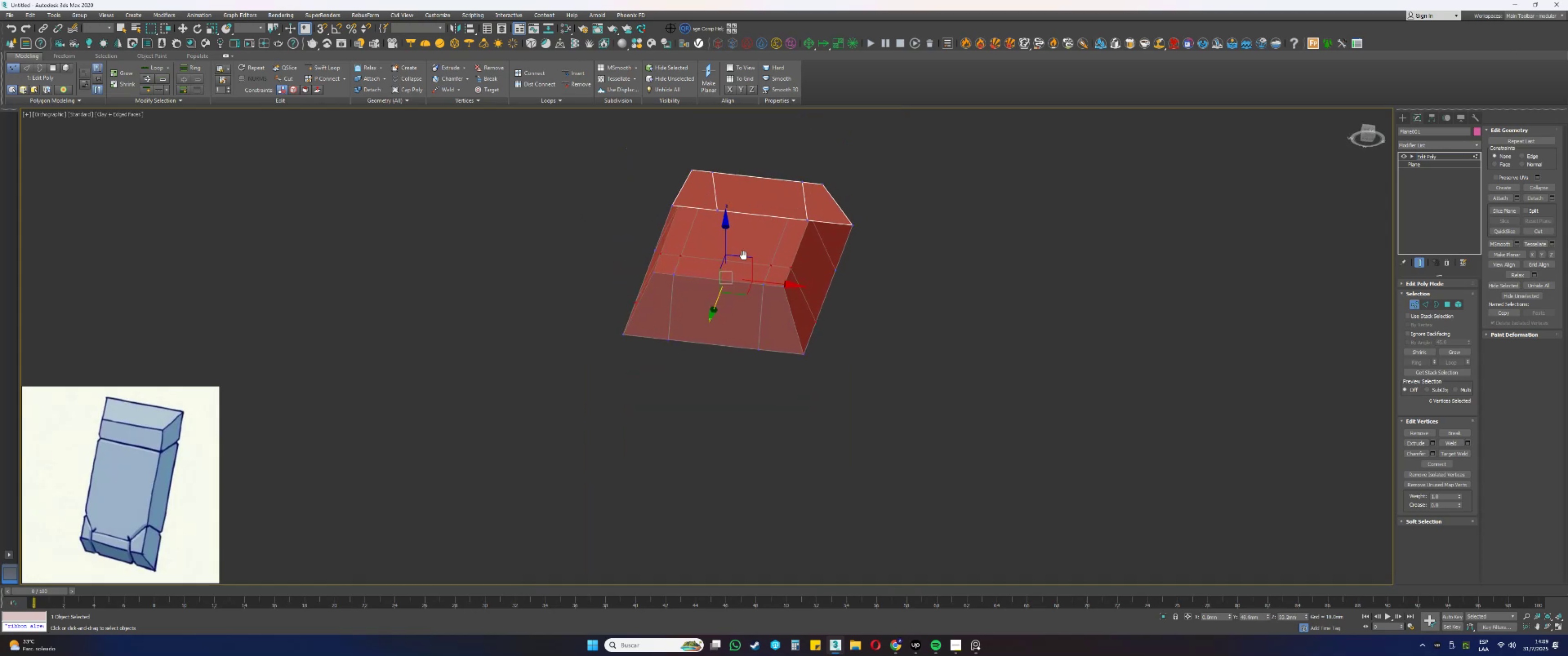 
hold_key(key=AltLeft, duration=0.5)
 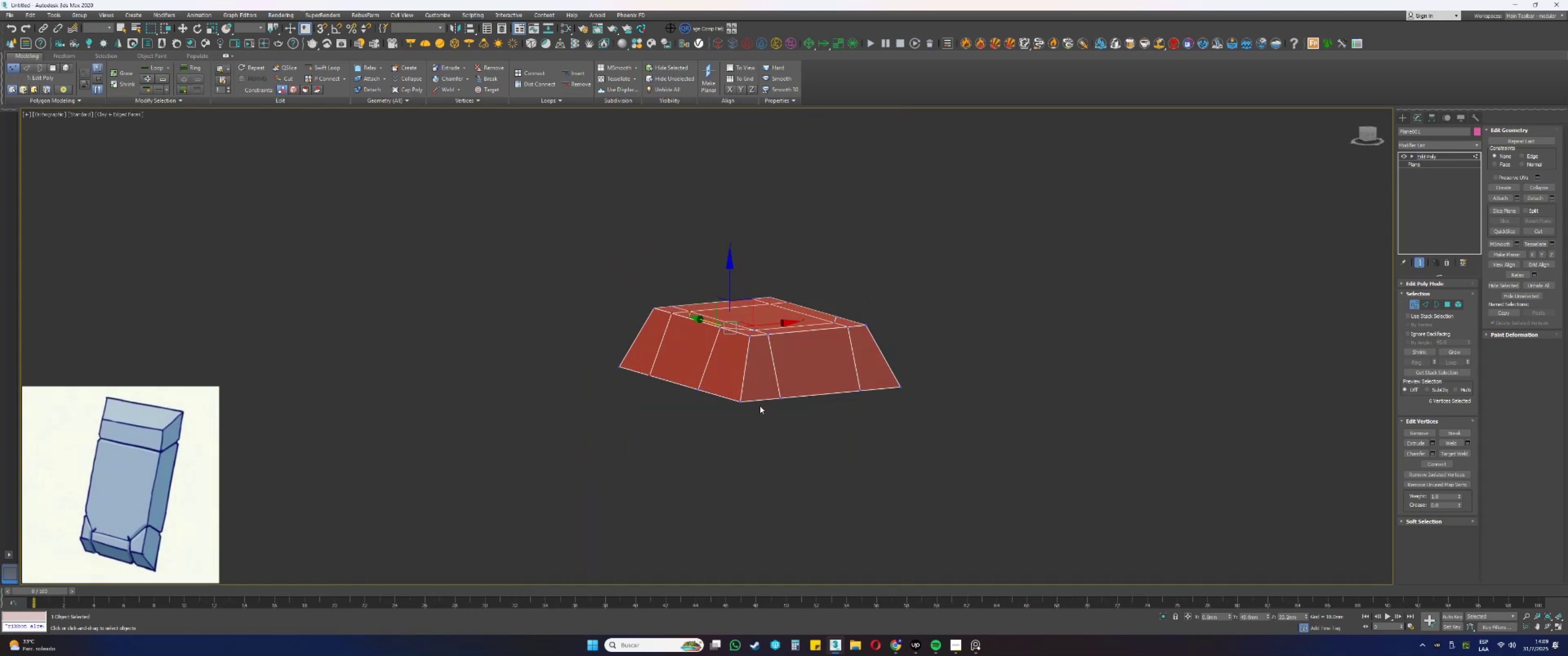 
type(3r1)
 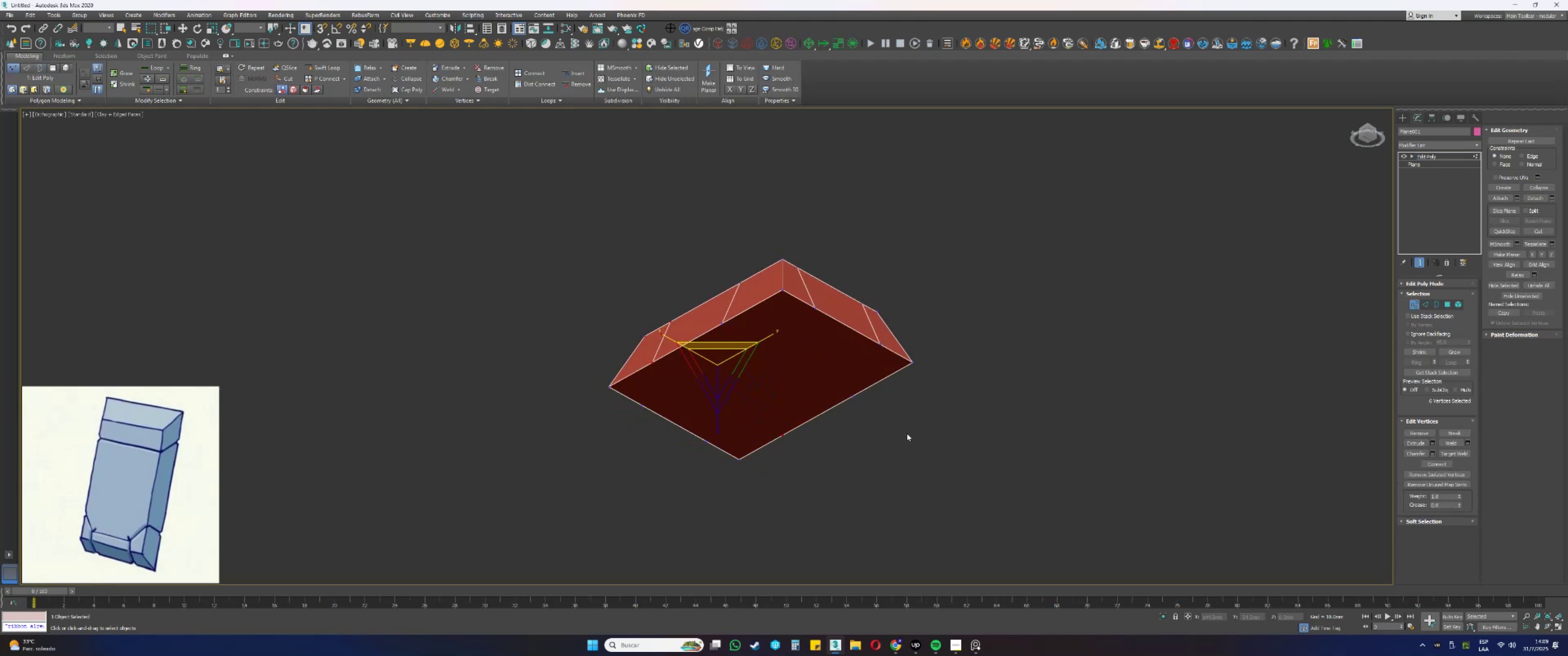 
left_click_drag(start_coordinate=[793, 412], to_coordinate=[773, 380])
 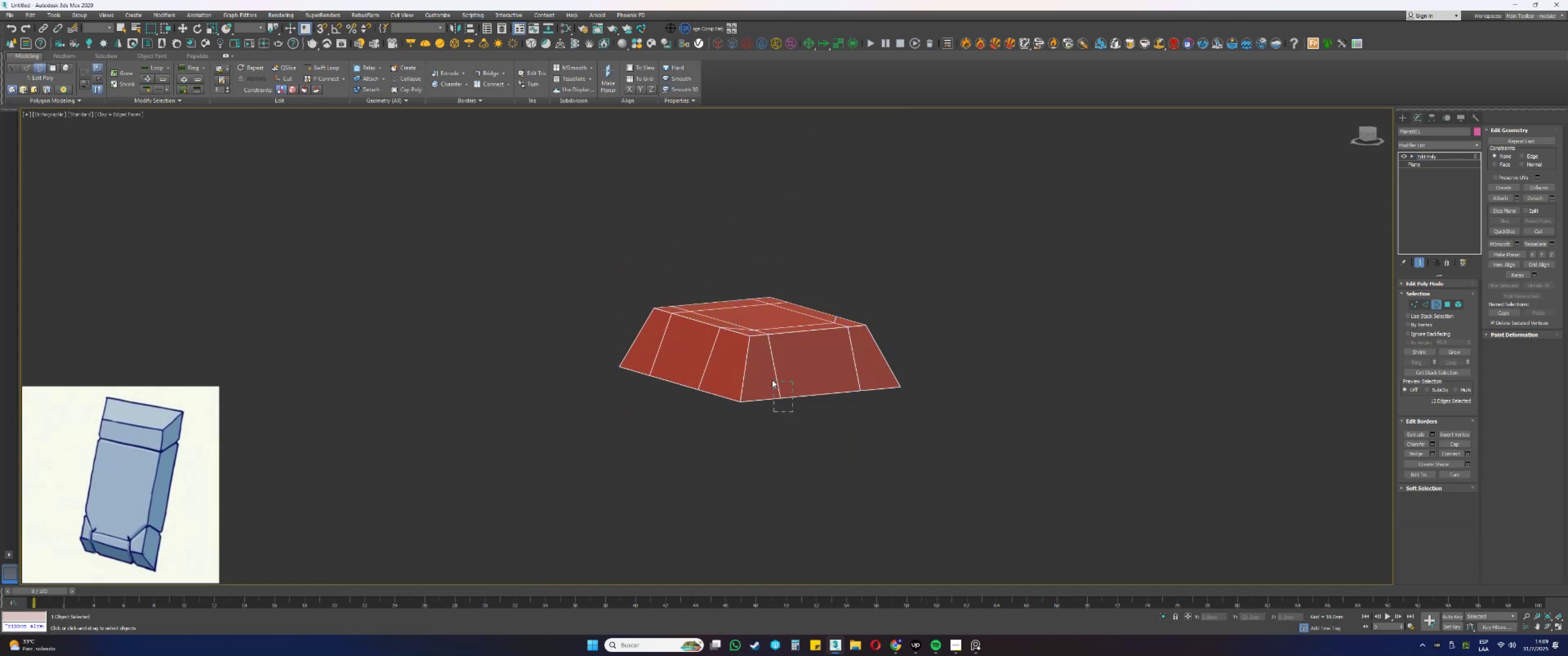 
hold_key(key=AltLeft, duration=0.4)
 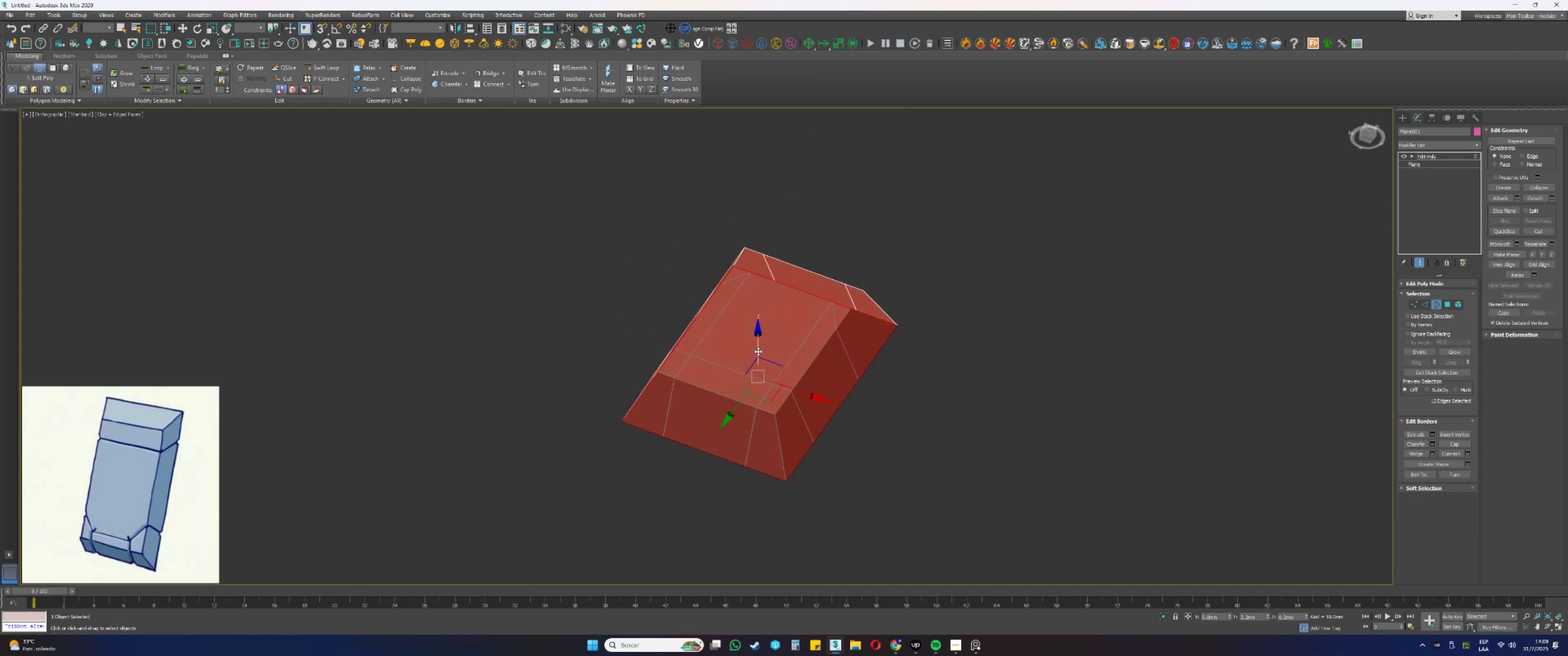 
hold_key(key=AltLeft, duration=0.44)
 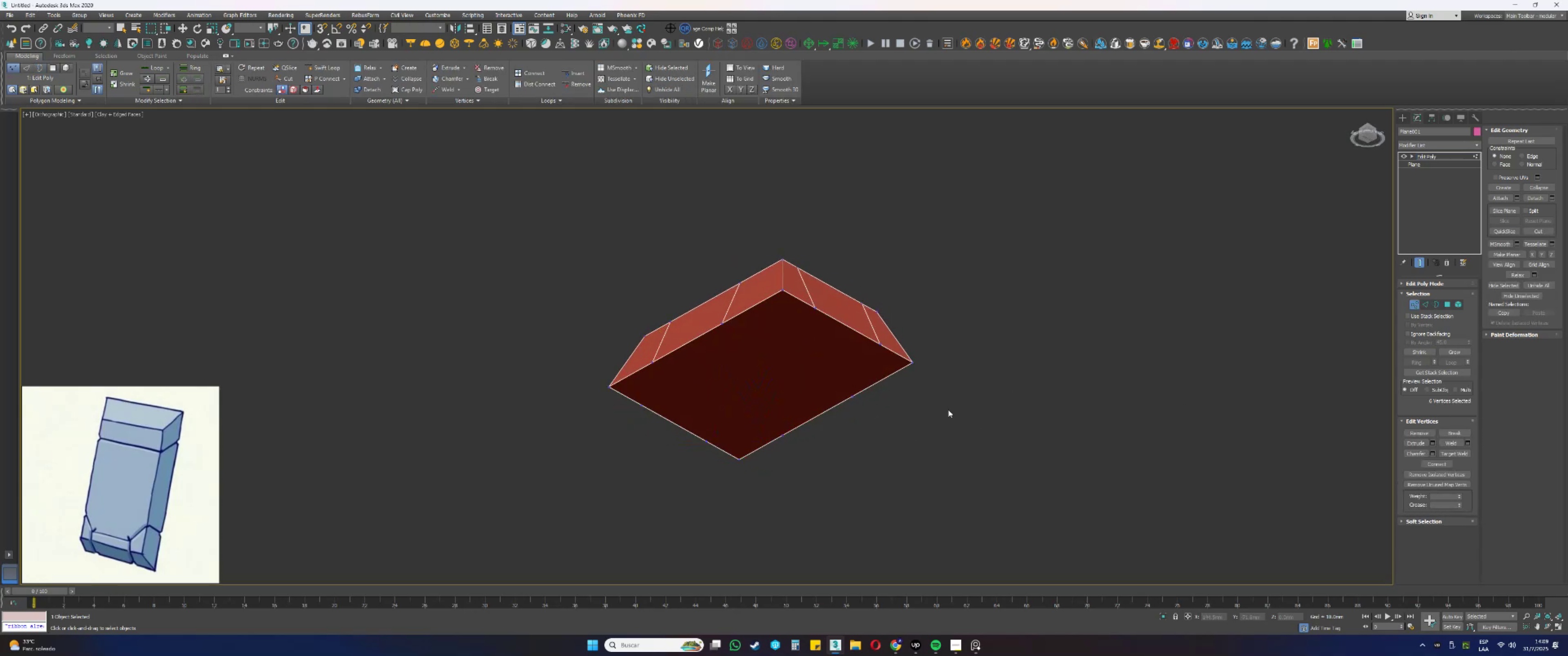 
left_click([850, 395])
 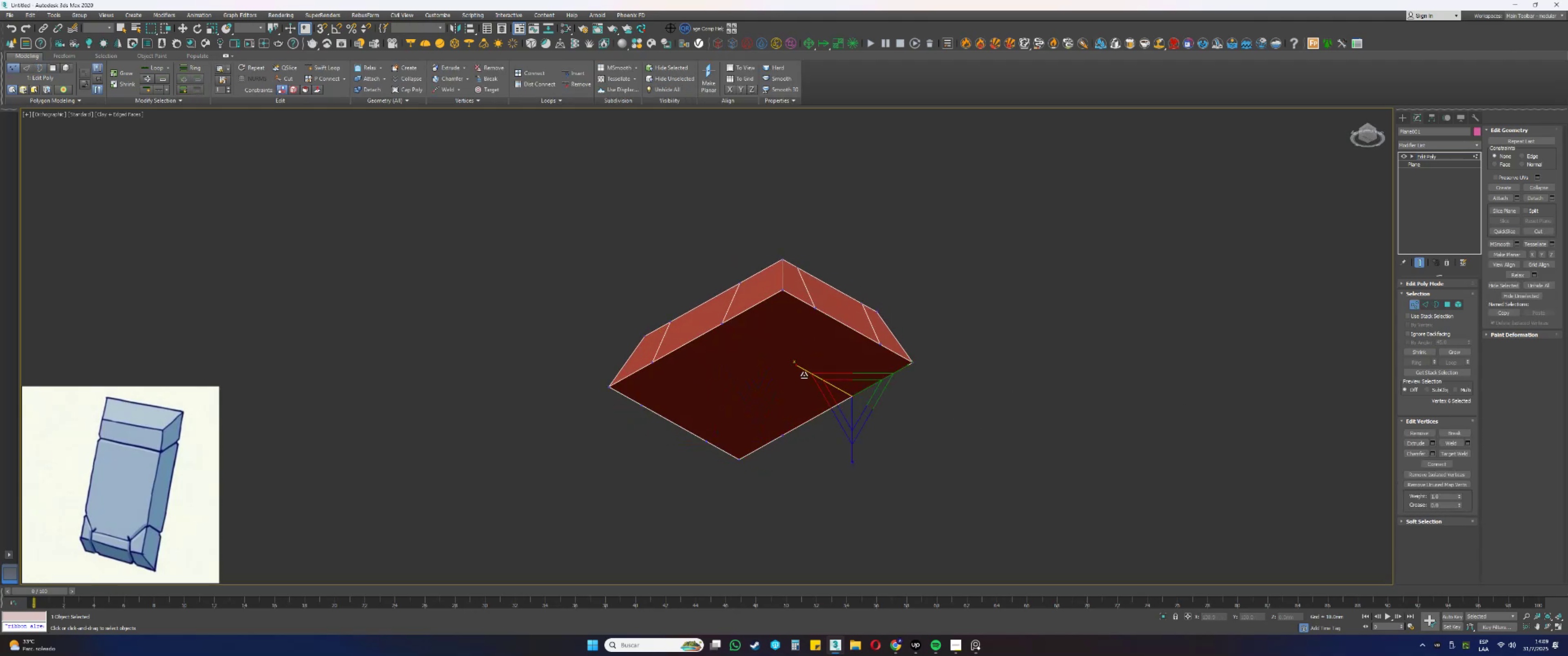 
hold_key(key=ControlLeft, duration=0.45)
left_click([721, 323])
 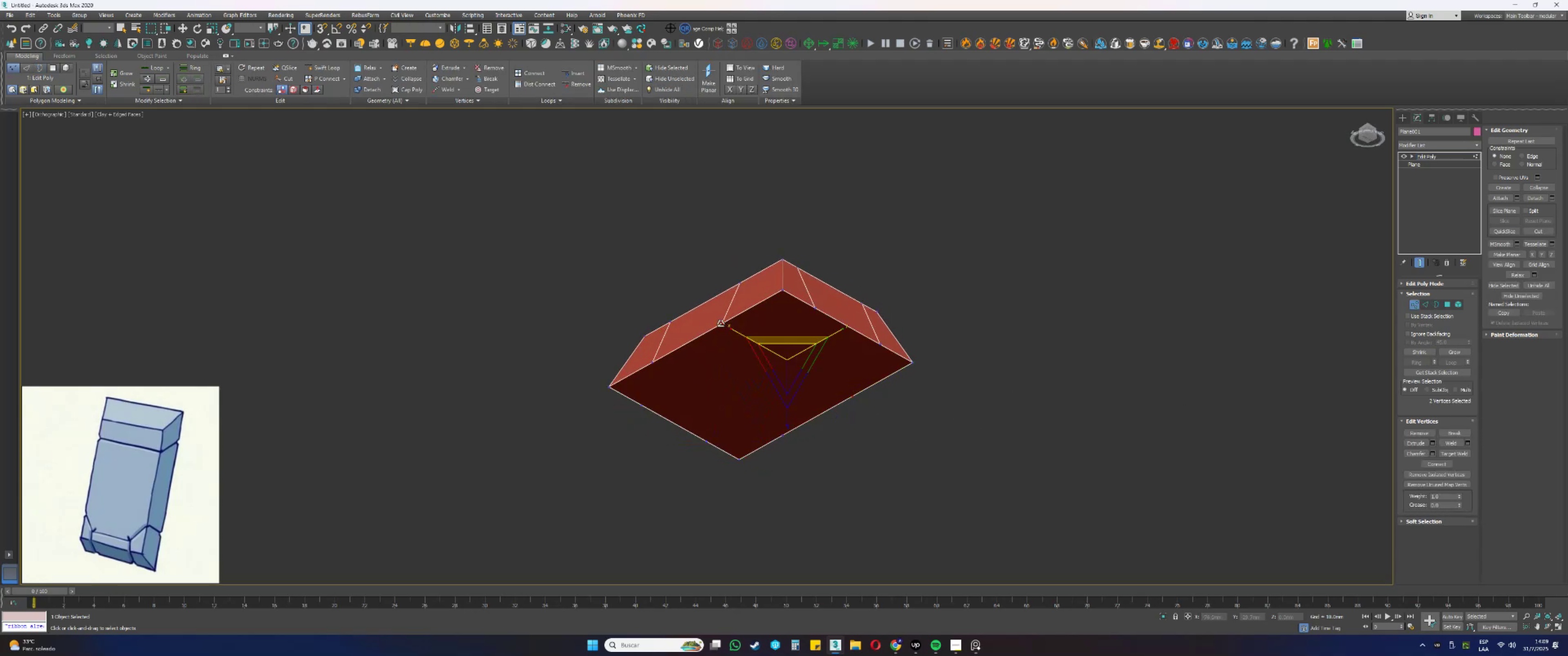 
key(Q)
 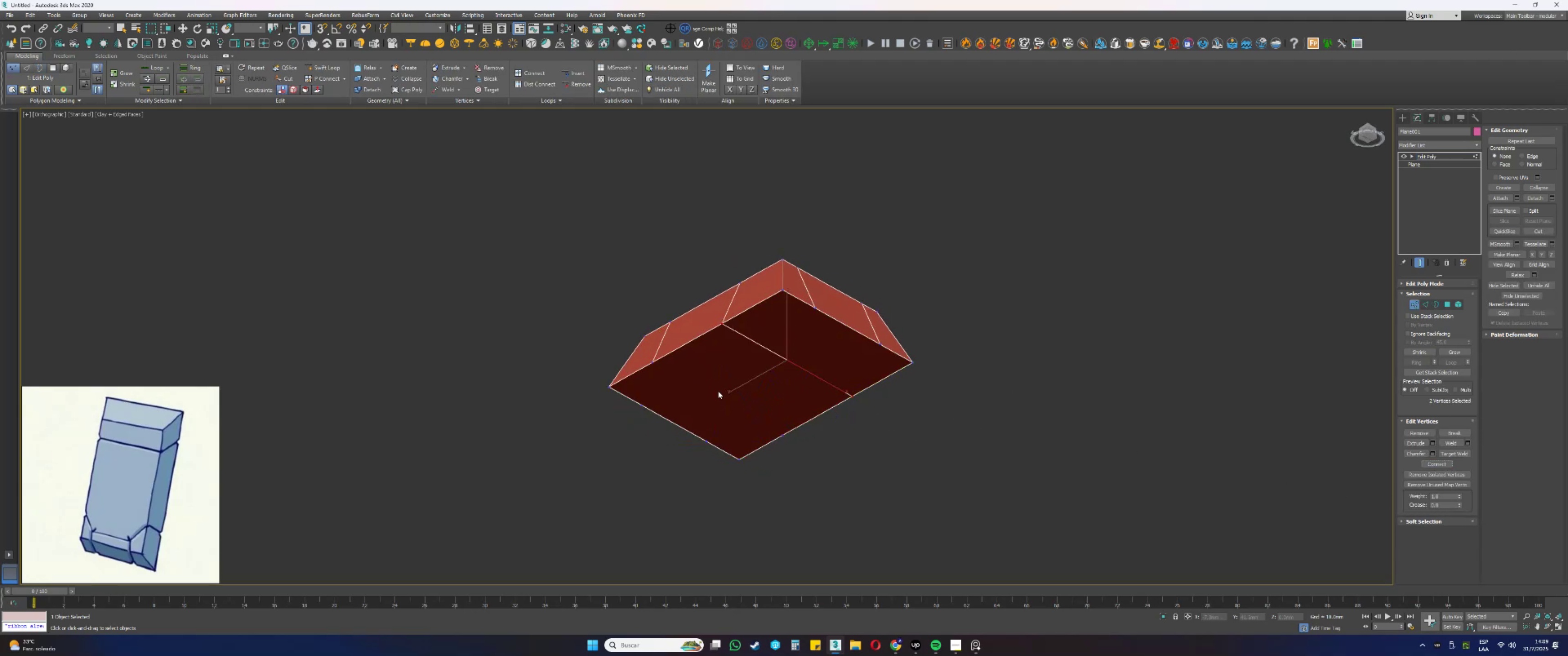 
left_click([651, 362])
 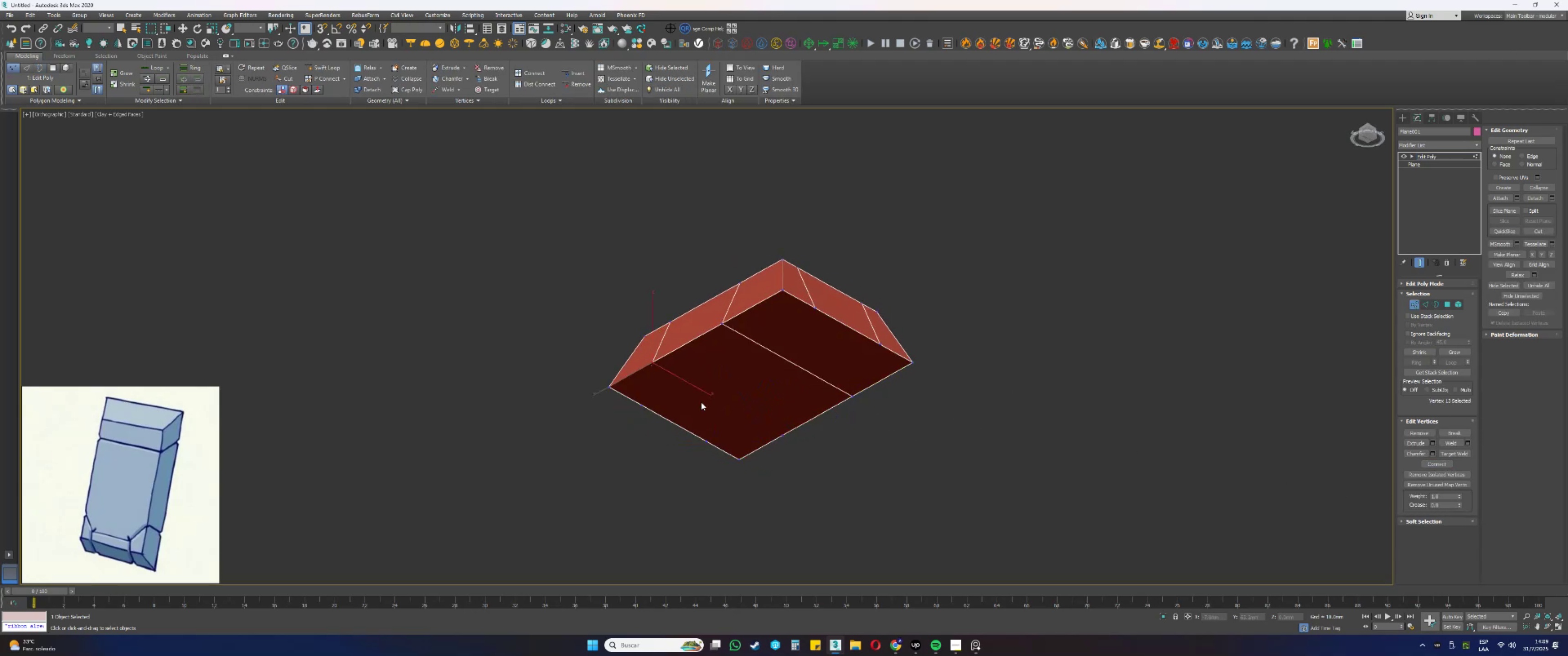 
hold_key(key=ControlLeft, duration=0.31)
left_click_drag(start_coordinate=[785, 446], to_coordinate=[774, 430])
 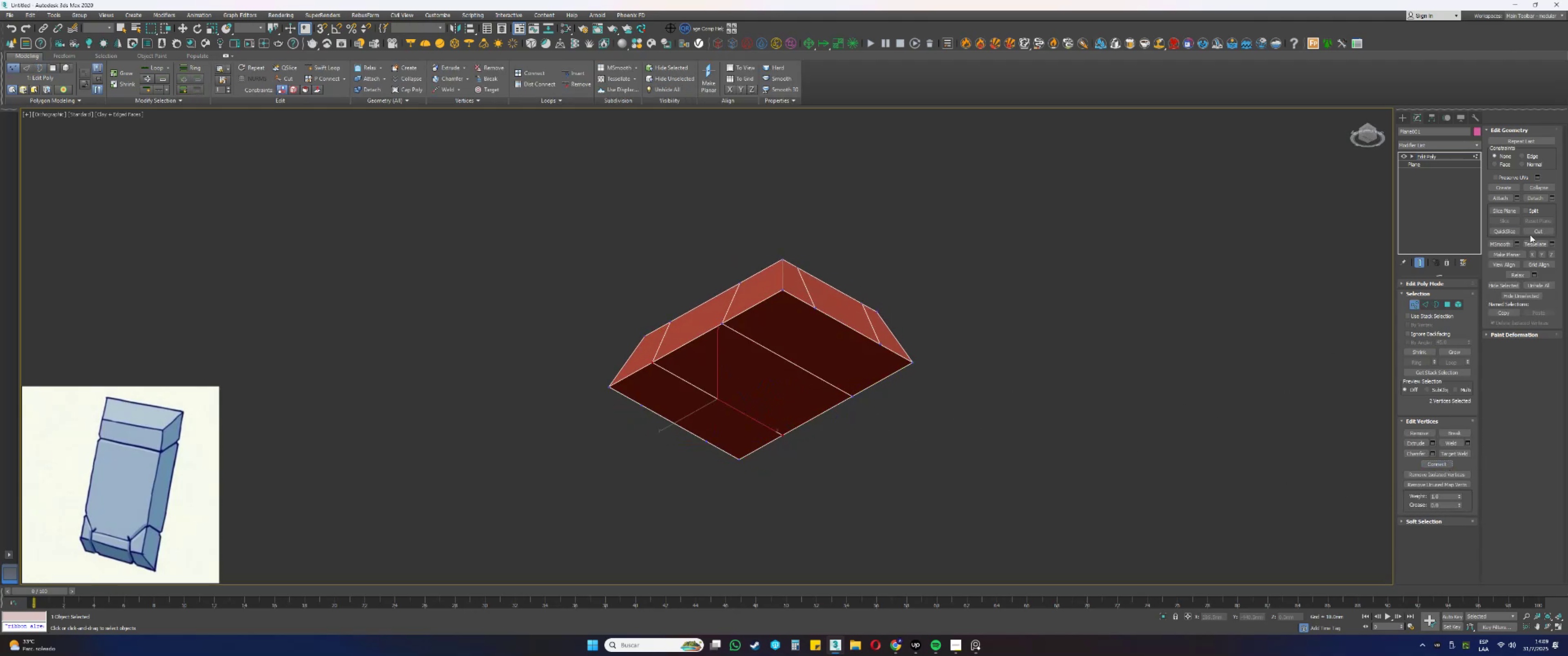 
double_click([1533, 231])
 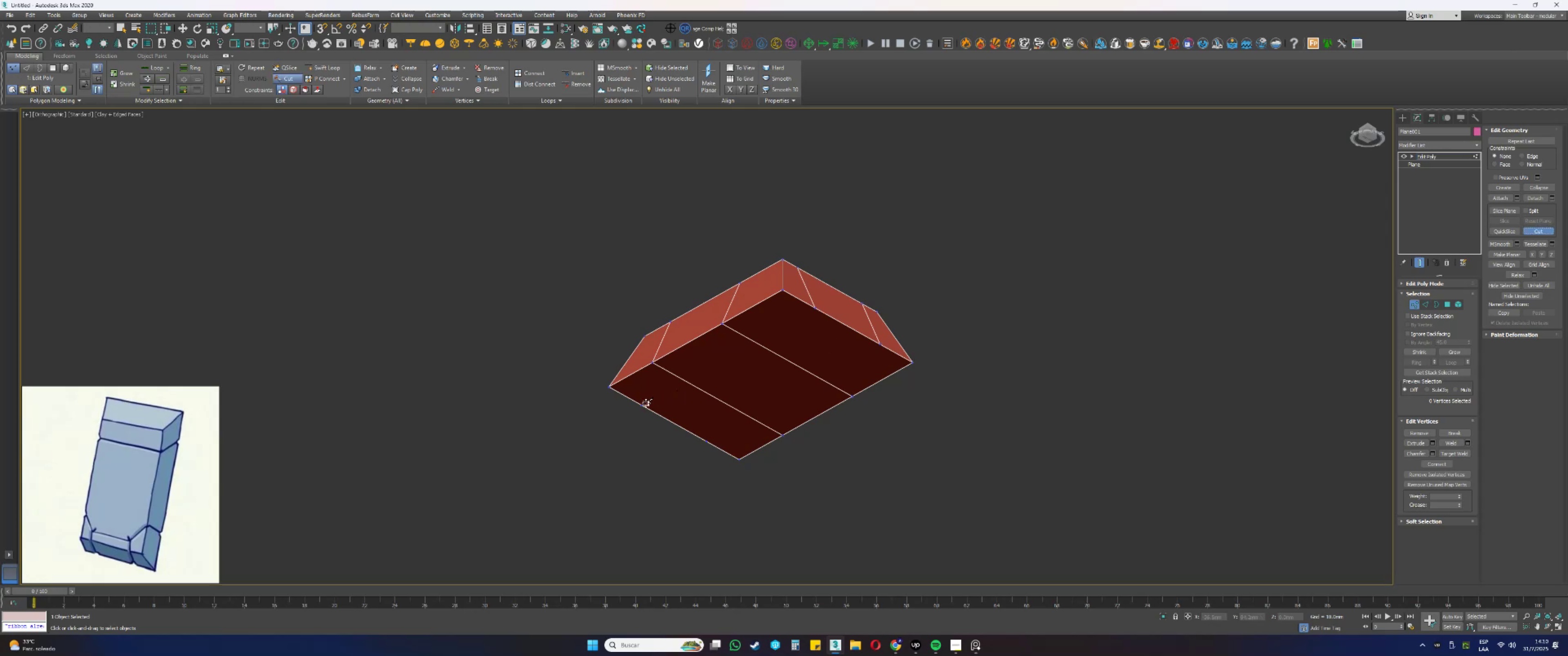 
left_click([643, 406])
 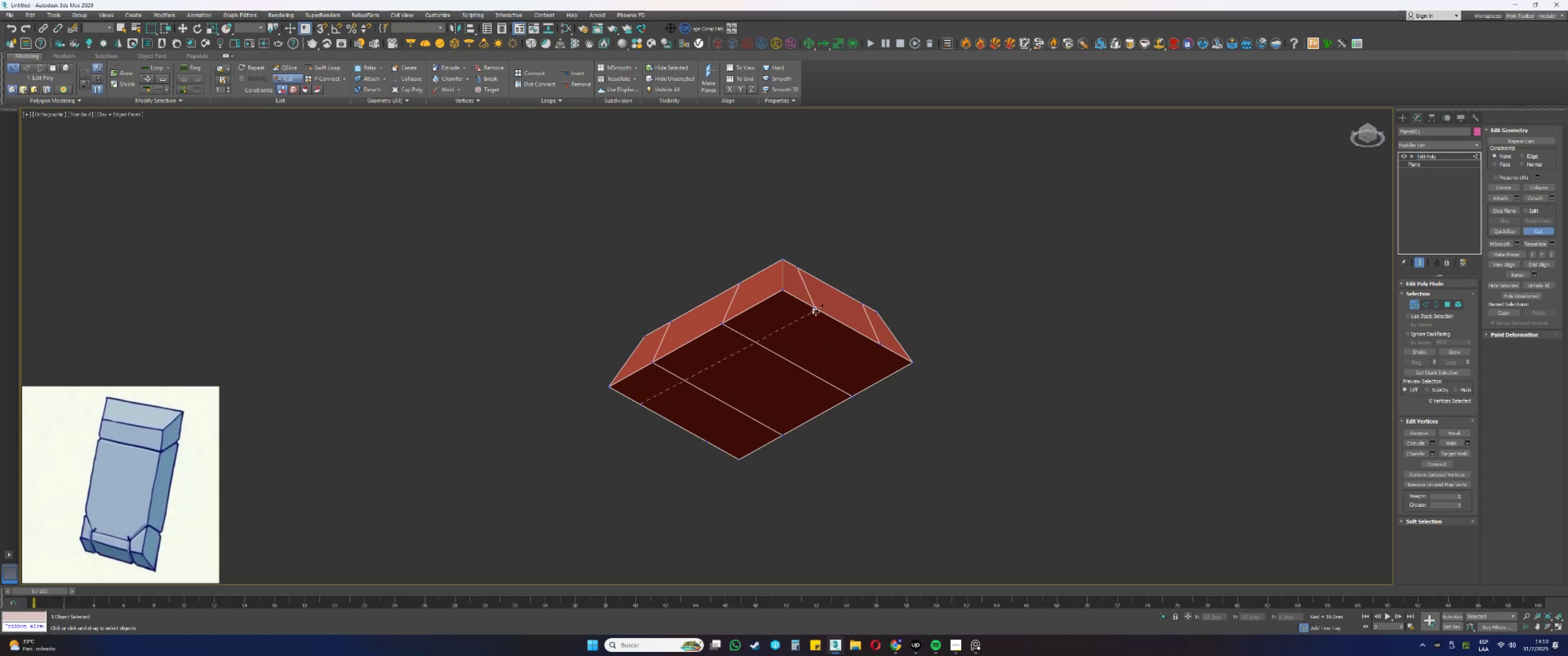 
left_click([814, 309])
 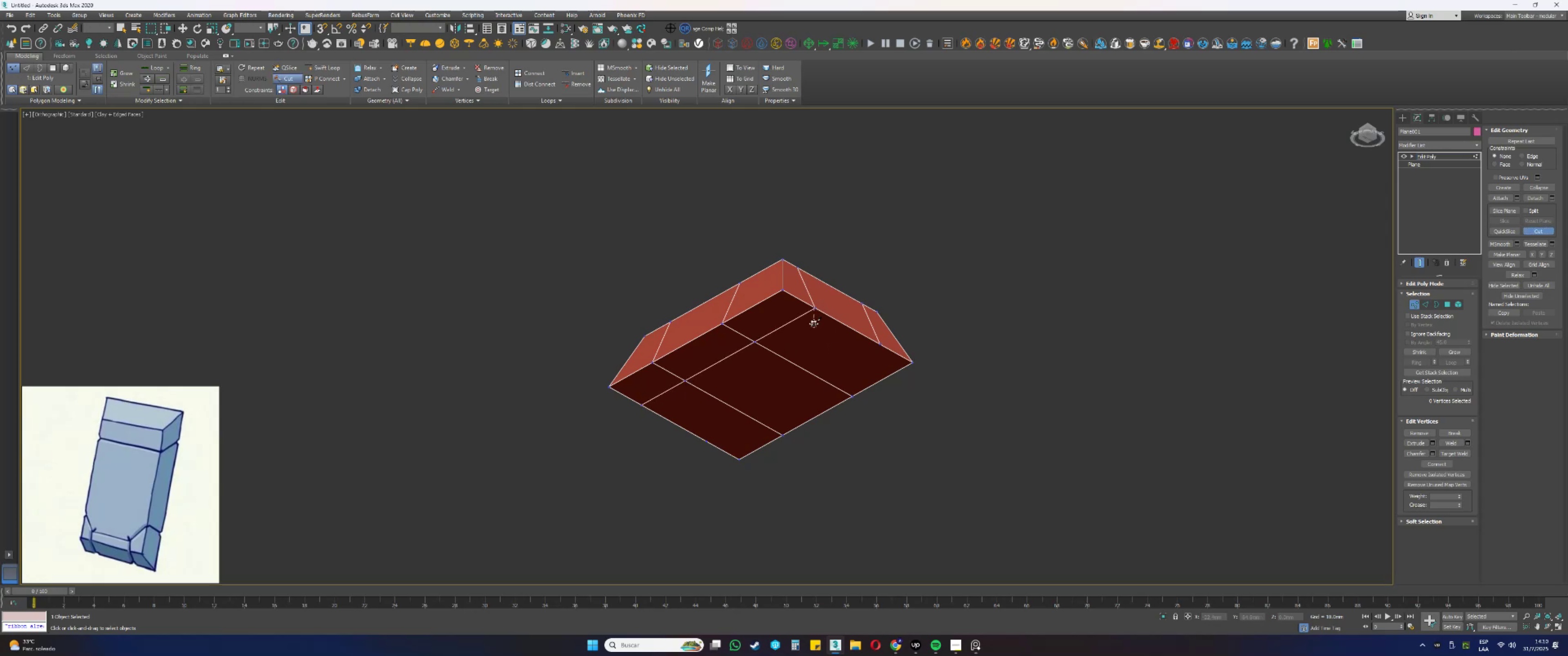 
right_click([802, 347])
 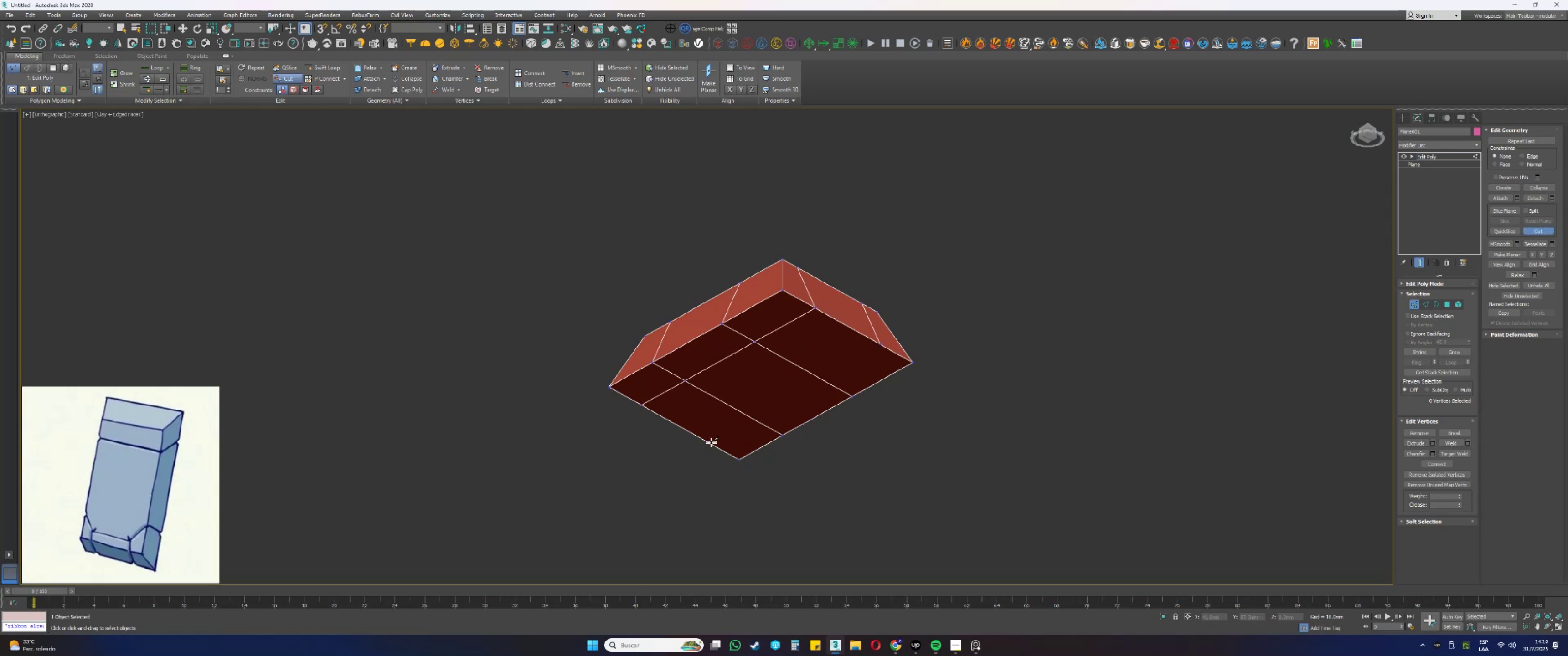 
left_click([709, 441])
 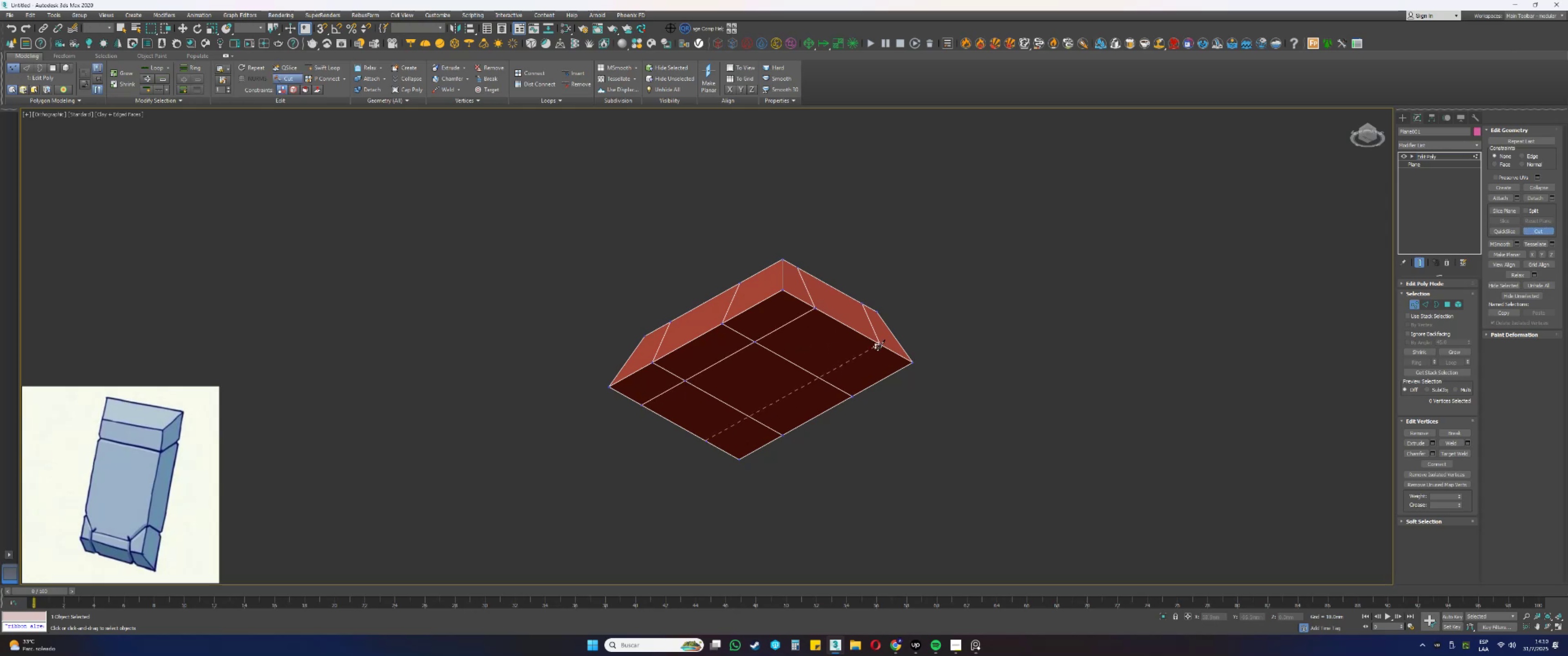 
left_click([879, 345])
 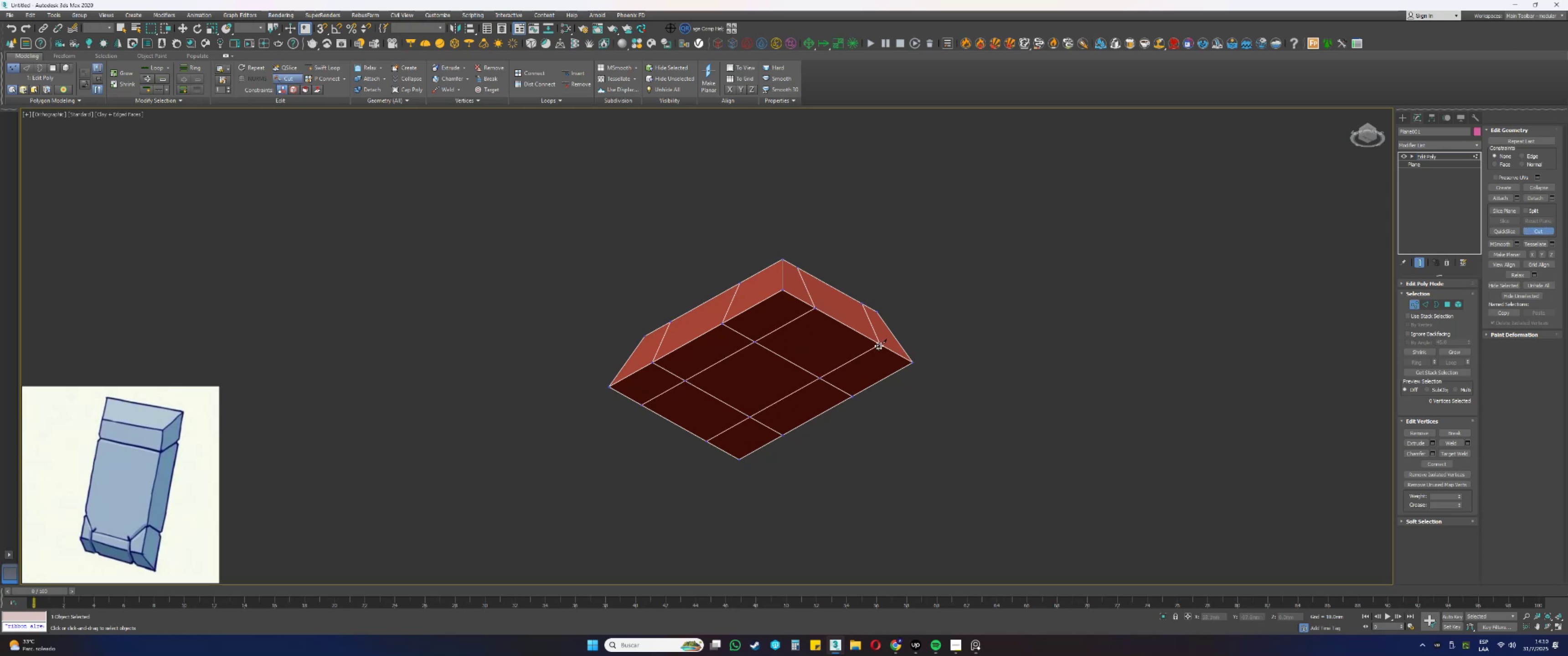 
double_click([865, 357])
 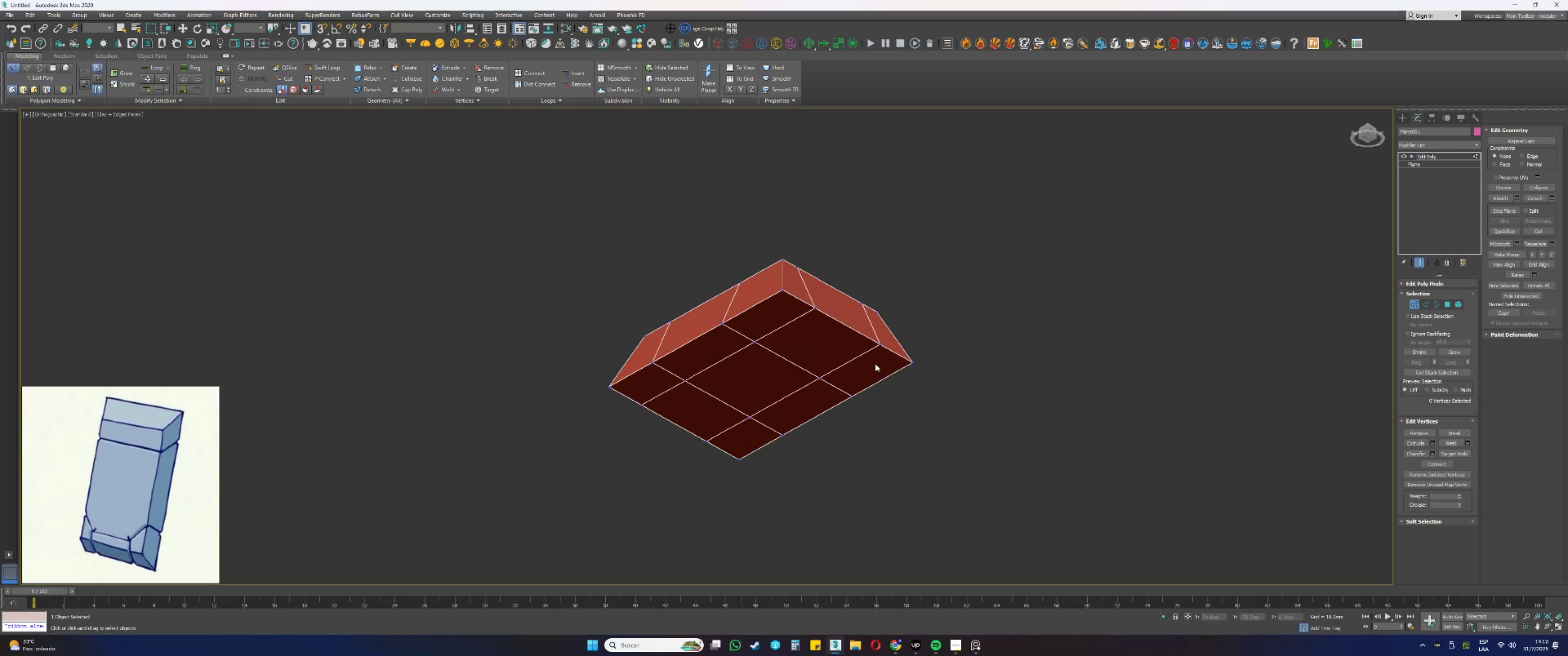 
left_click_drag(start_coordinate=[926, 378], to_coordinate=[904, 346])
 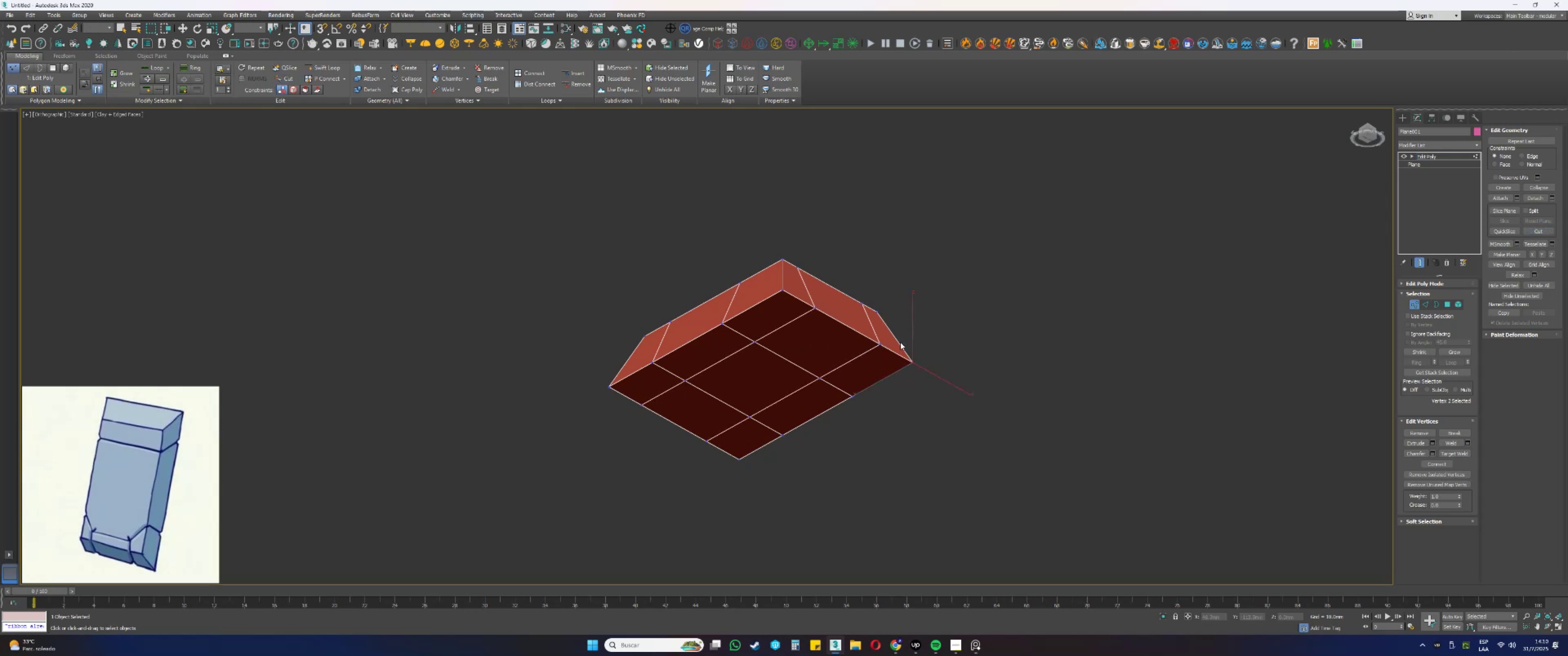 
hold_key(key=AltLeft, duration=1.54)
 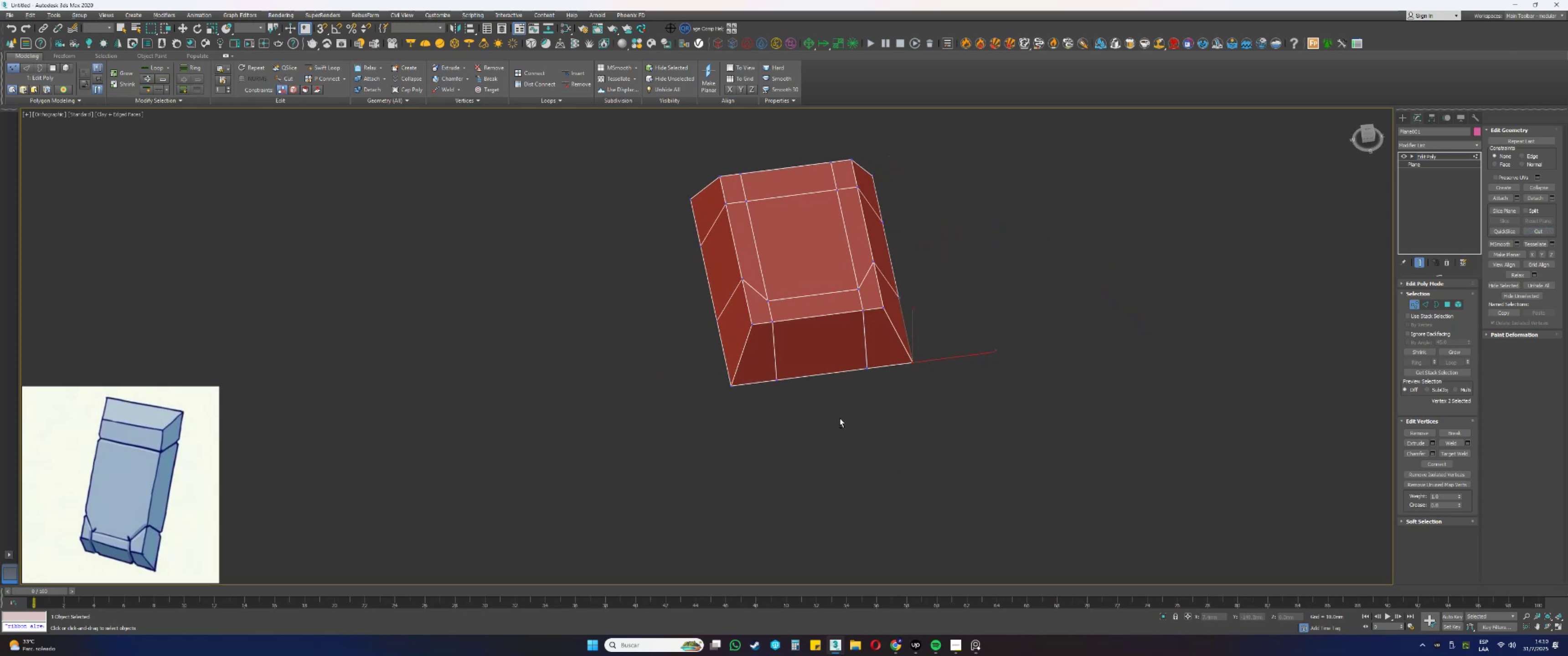 
key(Alt+AltLeft)
 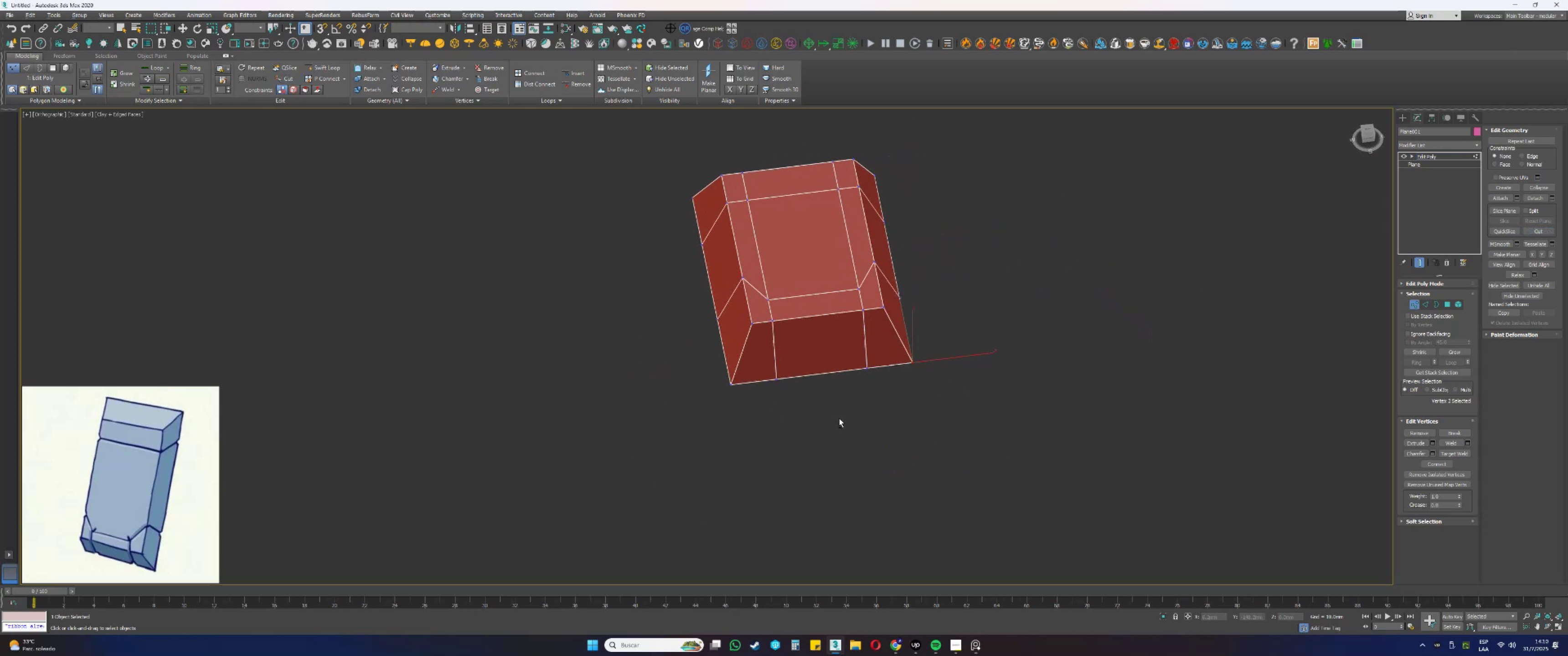 
key(Alt+AltLeft)
 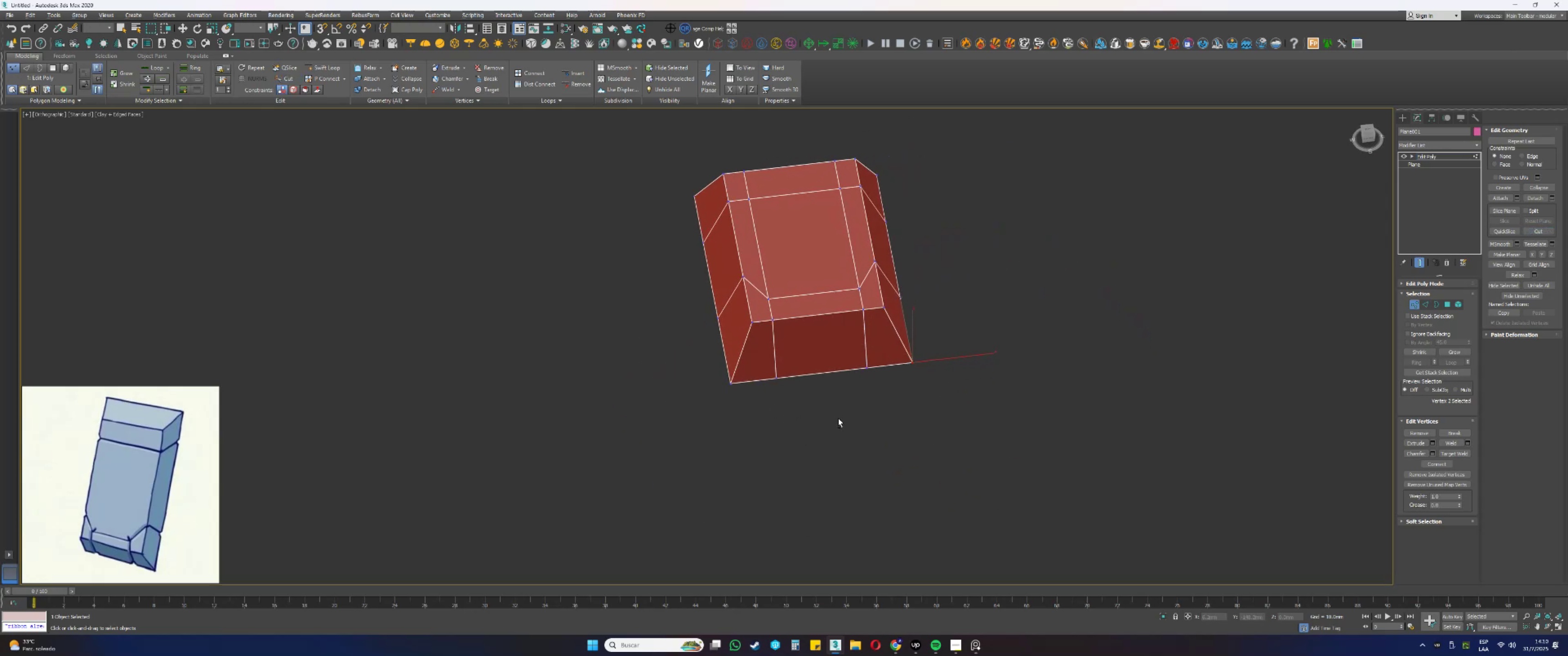 
key(Alt+AltLeft)
 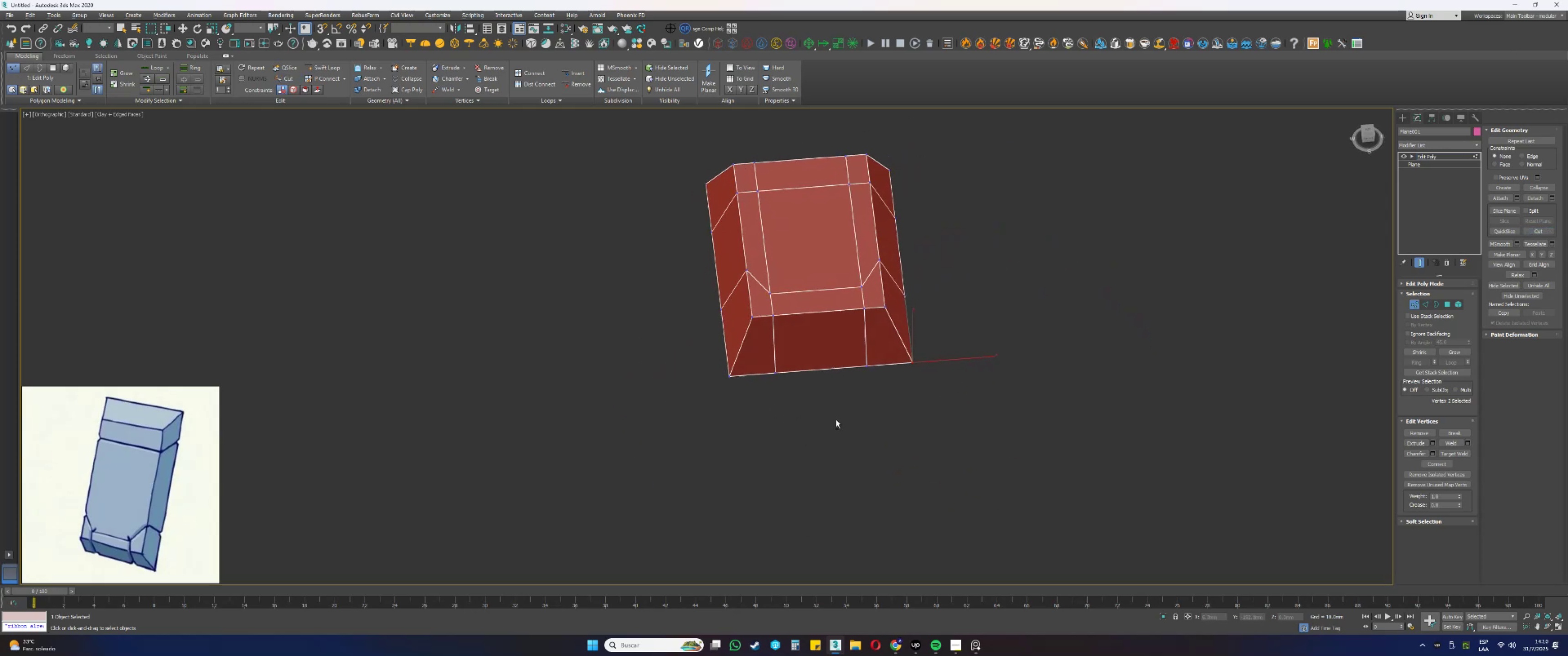 
key(Alt+AltLeft)
 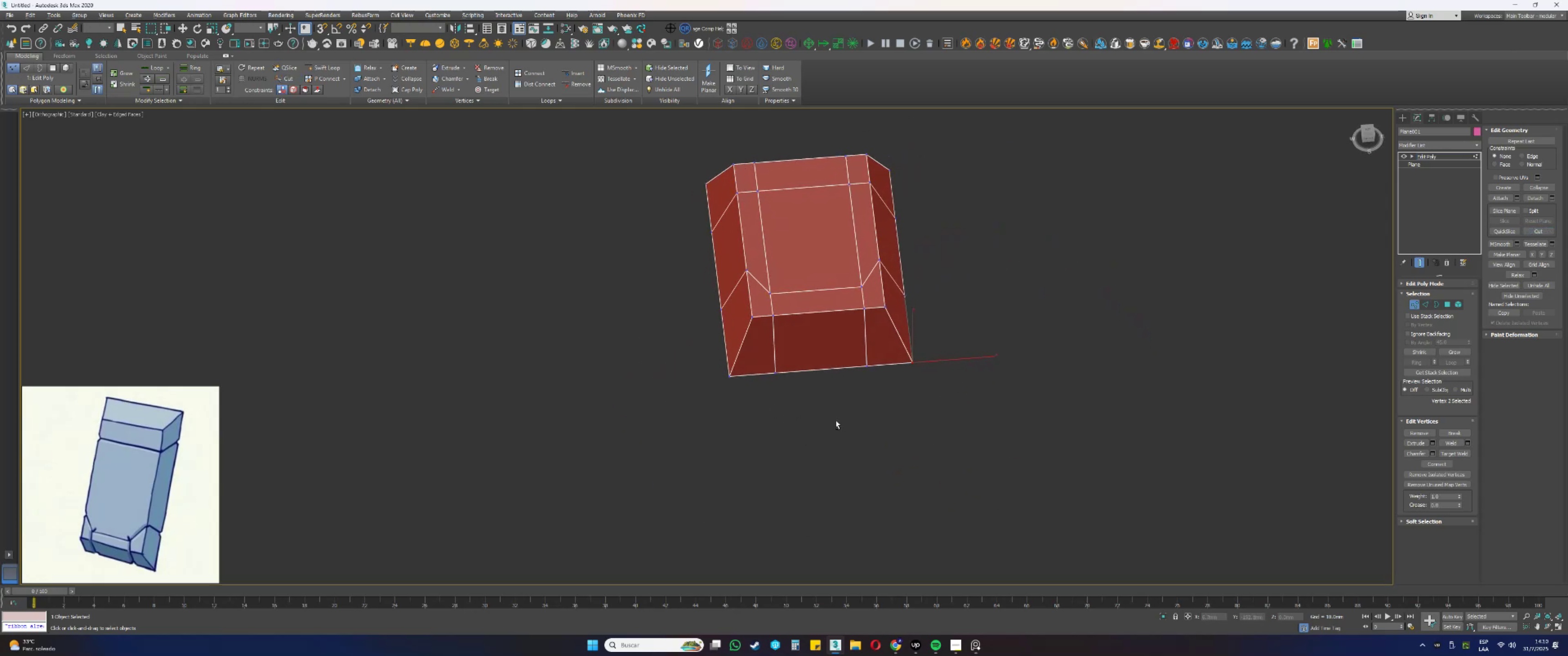 
key(Alt+AltLeft)
 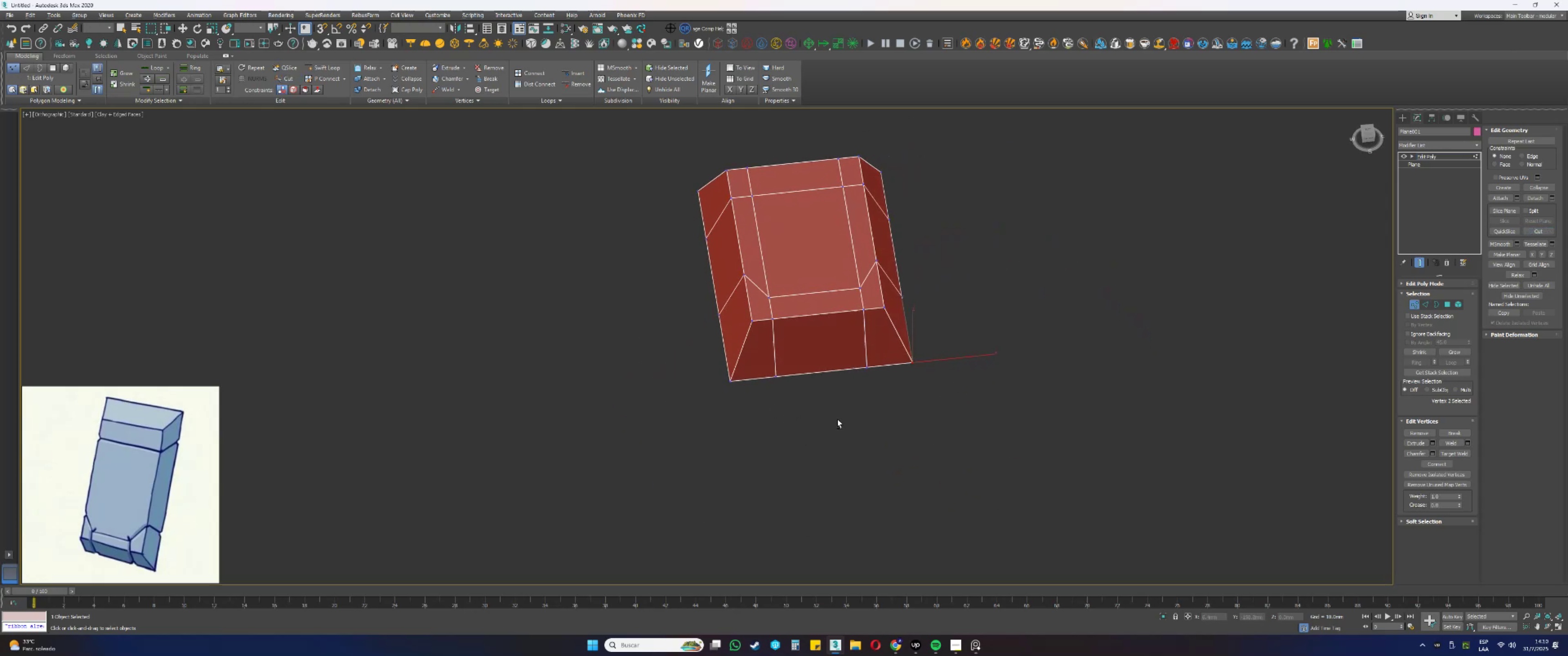 
key(Alt+AltLeft)
 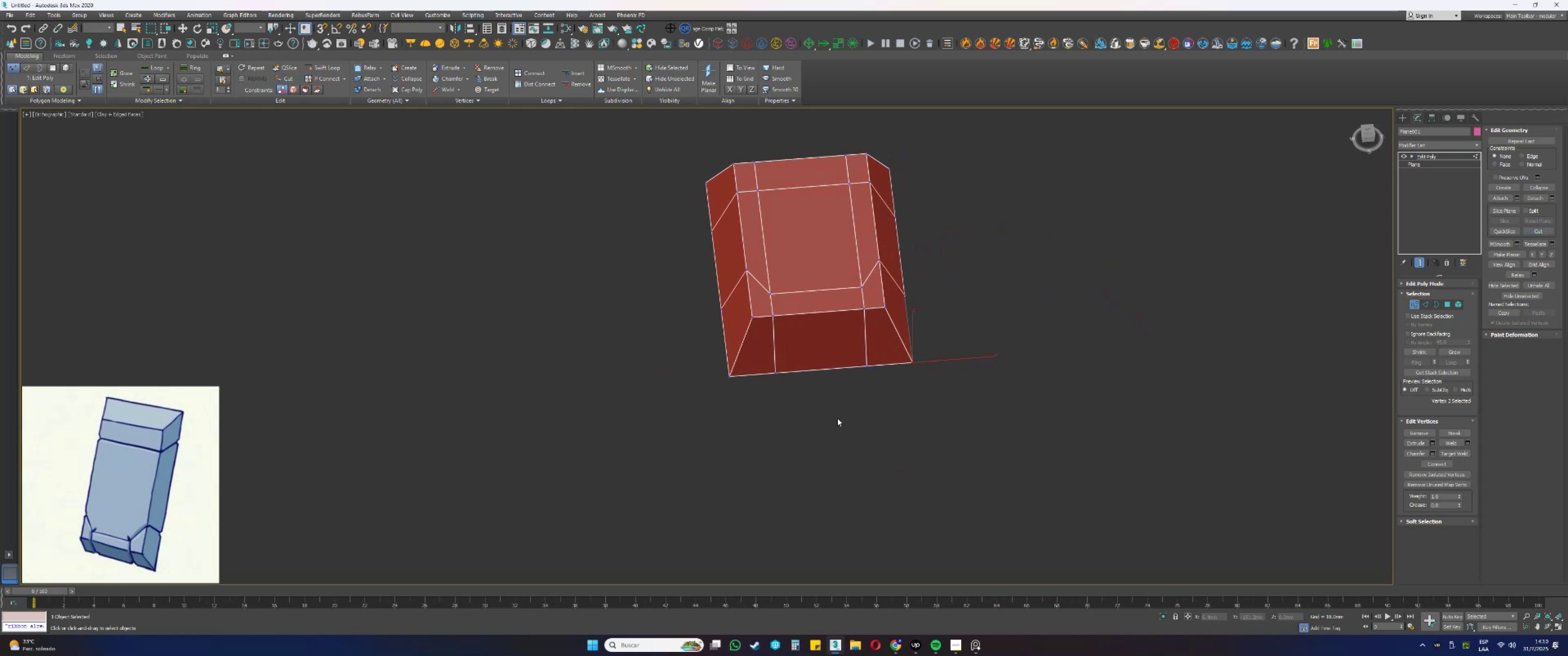 
type(rtzq4)
 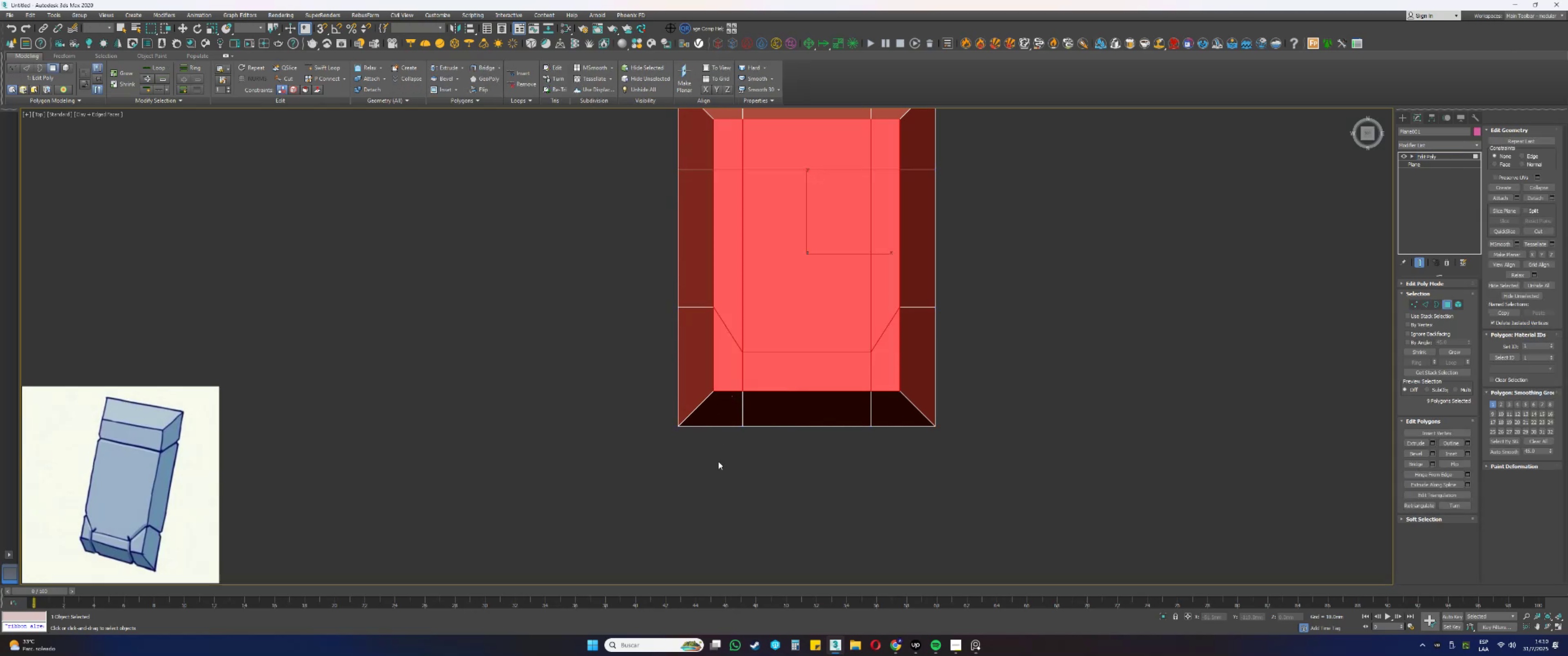 
scroll: coordinate [793, 366], scroll_direction: down, amount: 2.0
 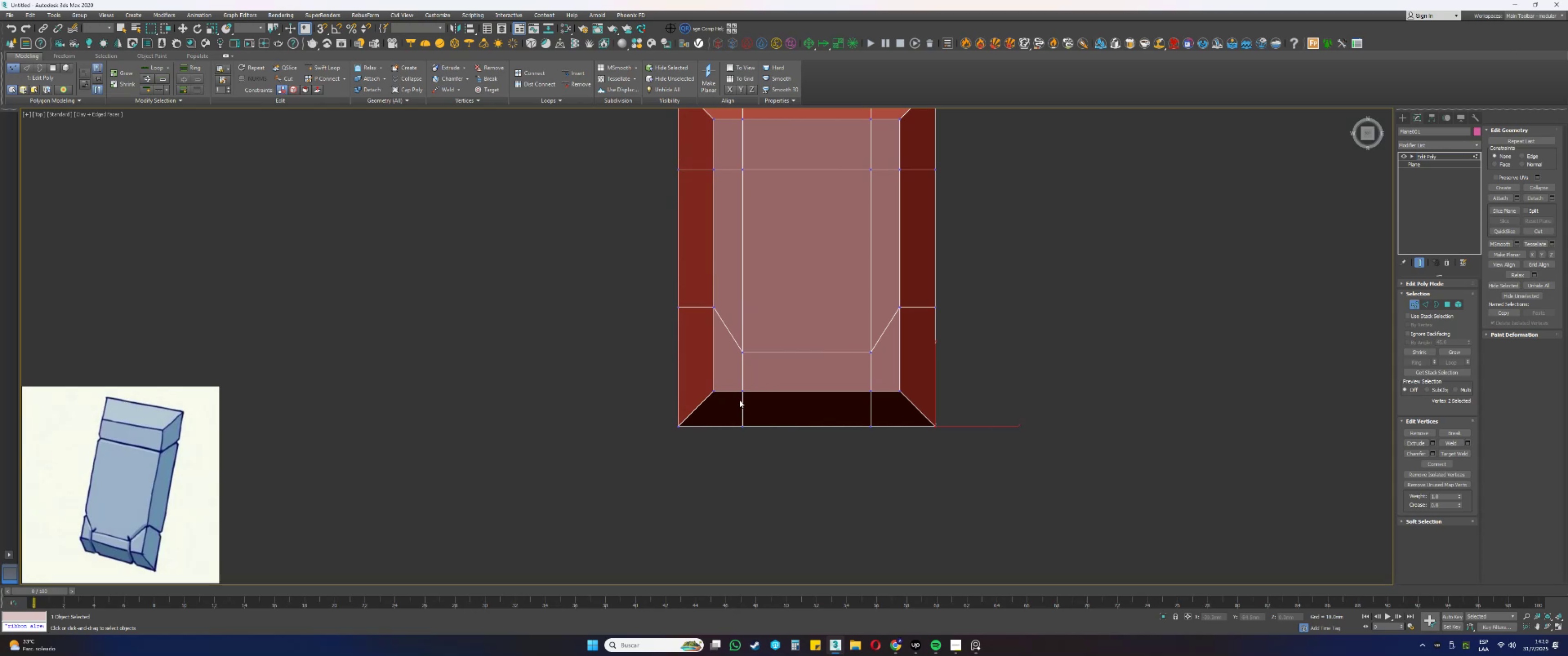 
left_click_drag(start_coordinate=[719, 463], to_coordinate=[676, 358])
 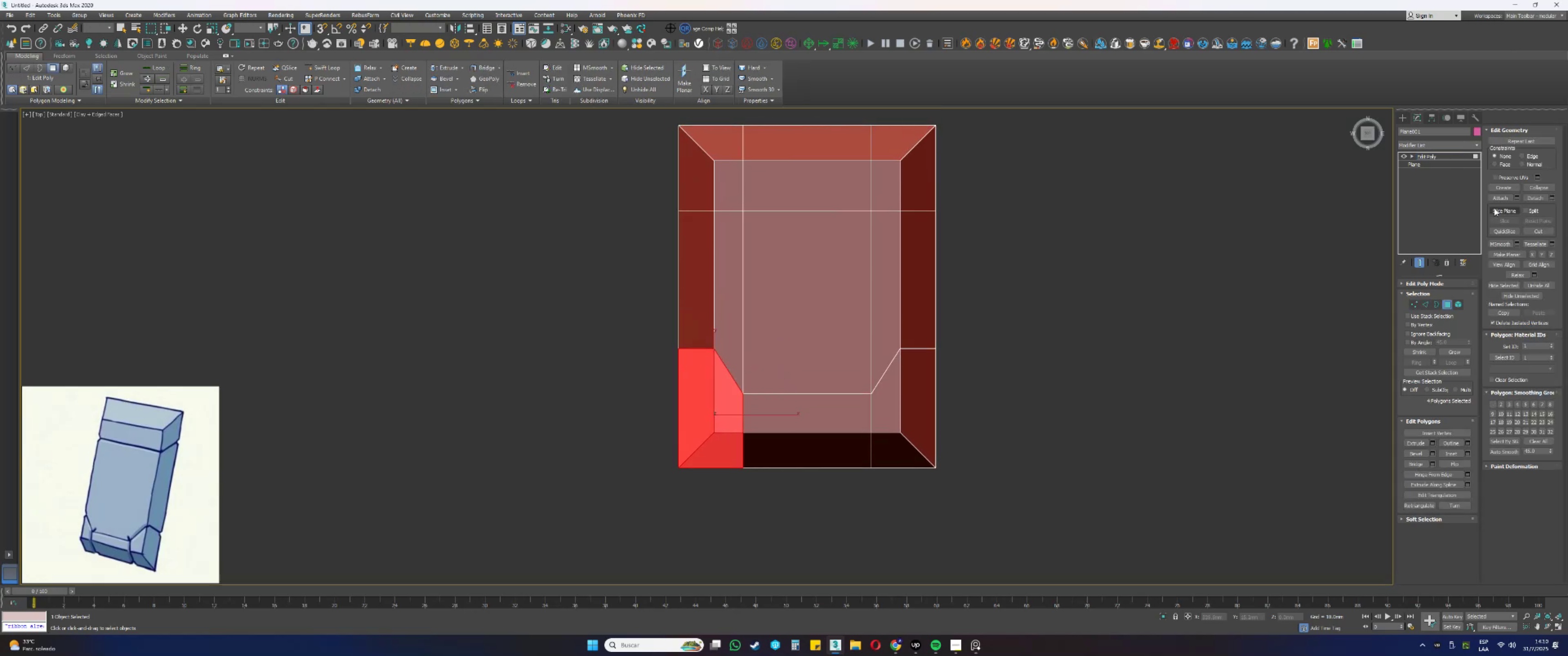 
left_click([1550, 194])
 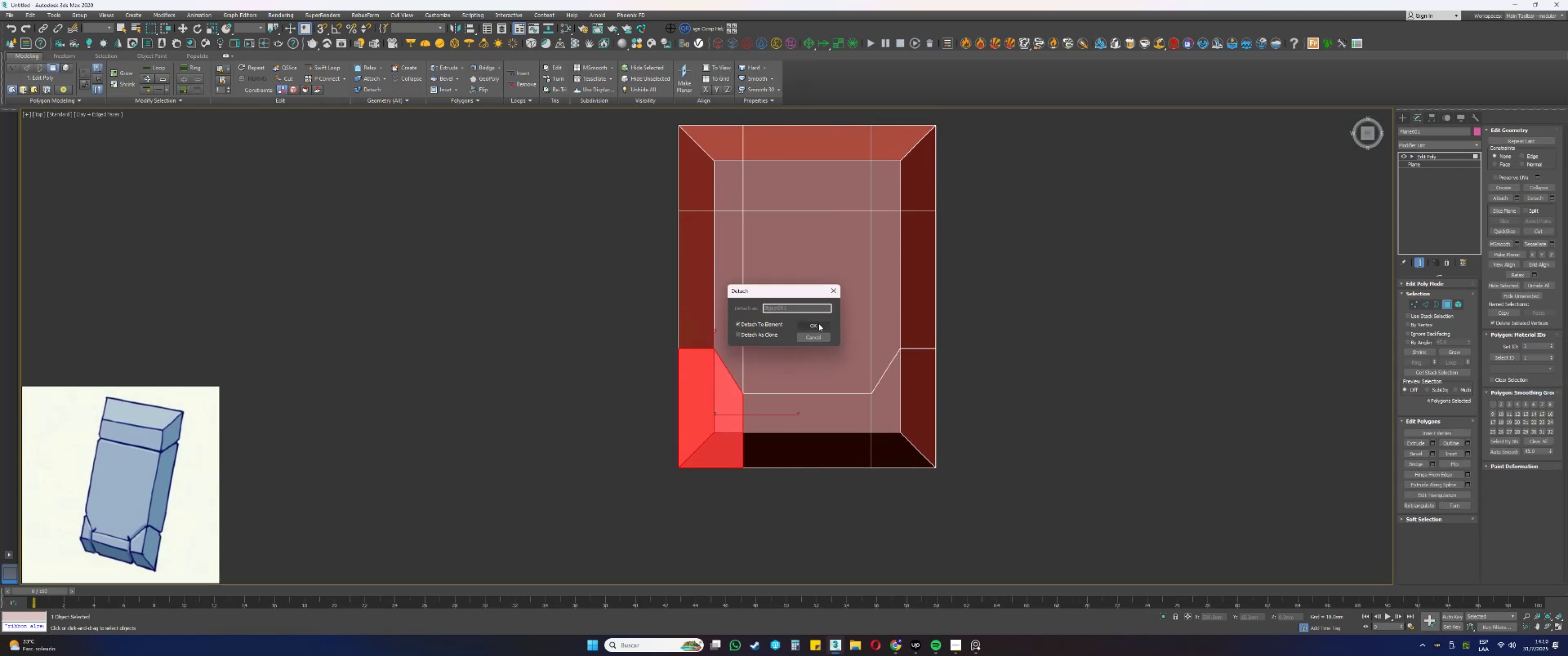 
left_click([819, 323])
 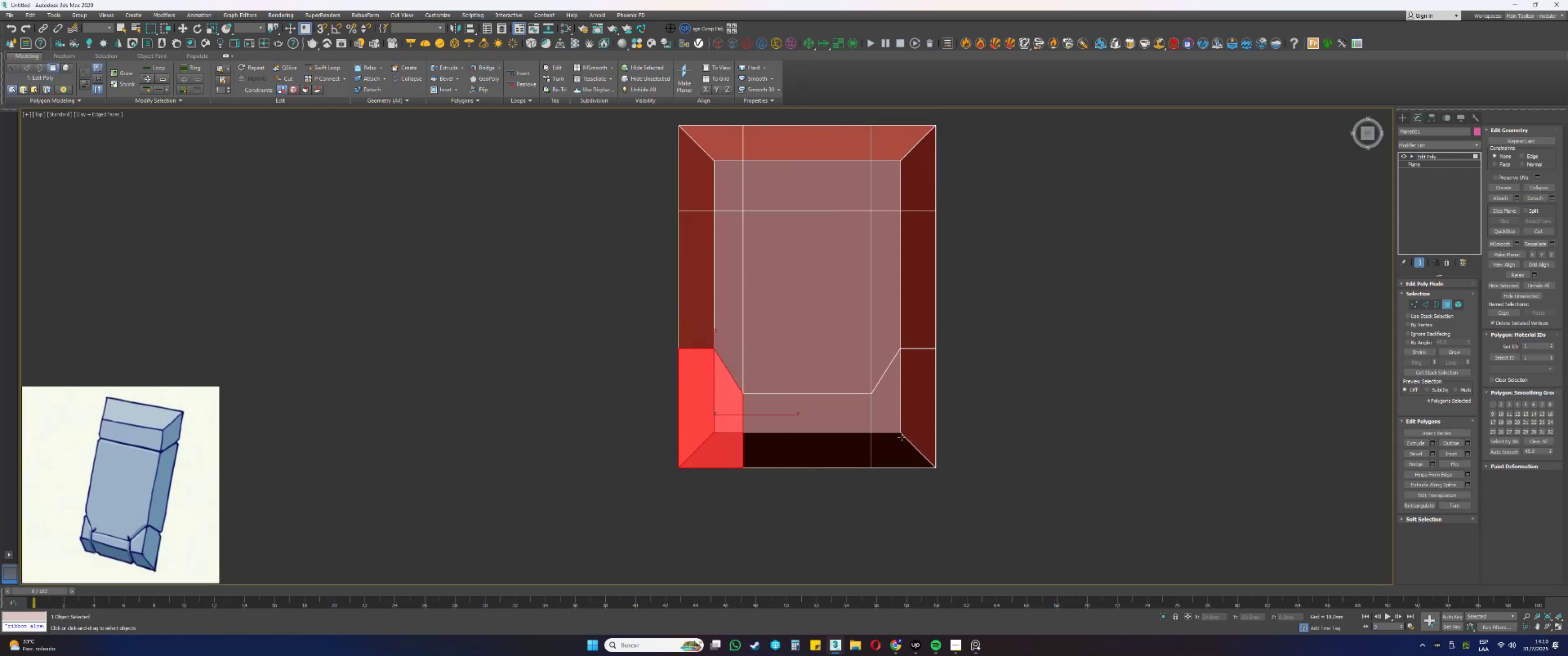 
left_click_drag(start_coordinate=[939, 496], to_coordinate=[889, 408])
 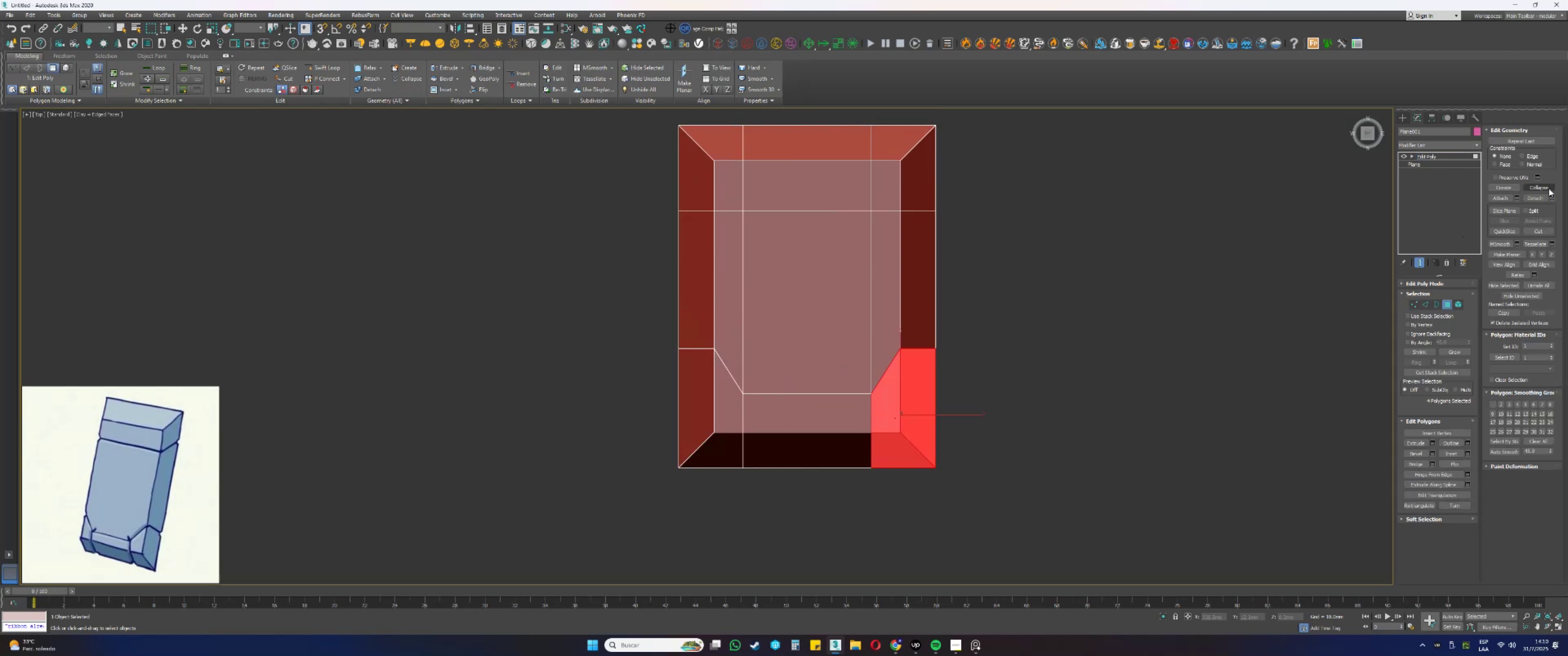 
left_click([1553, 200])
 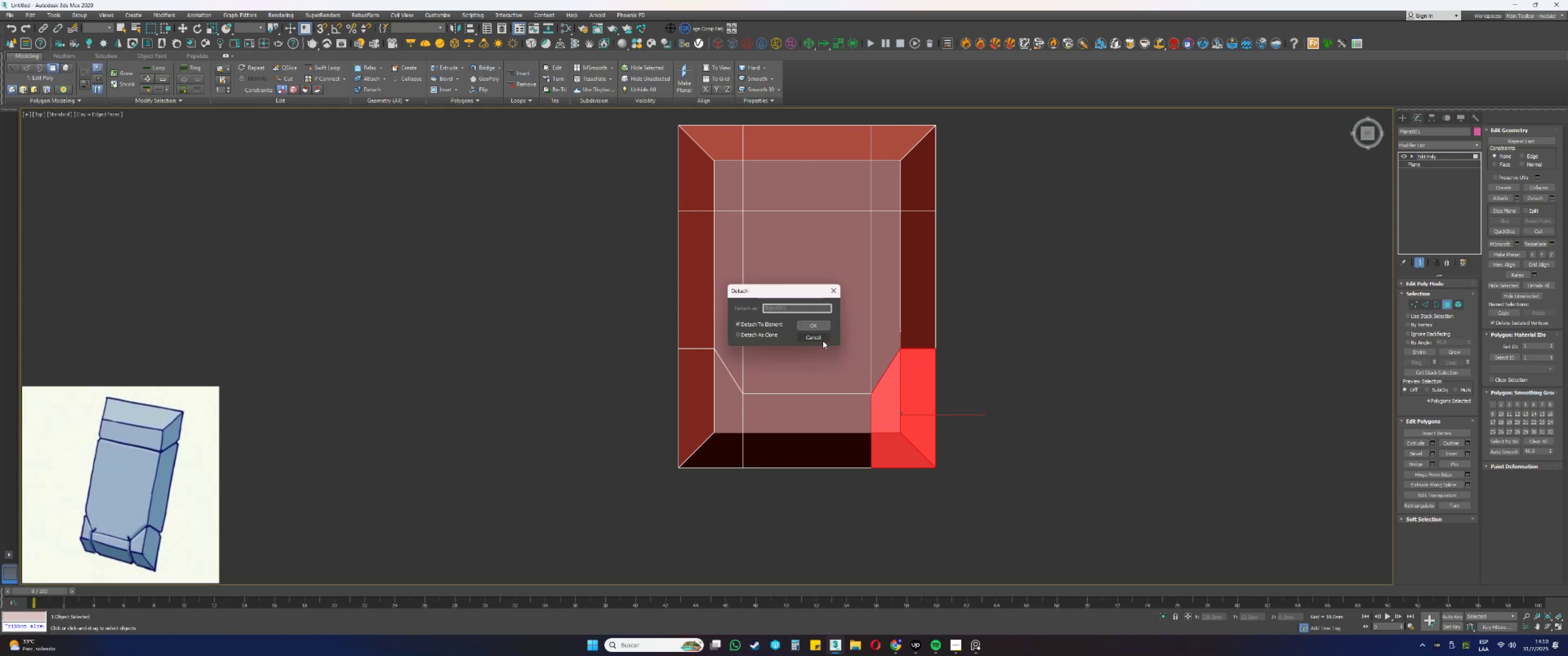 
left_click([813, 325])
 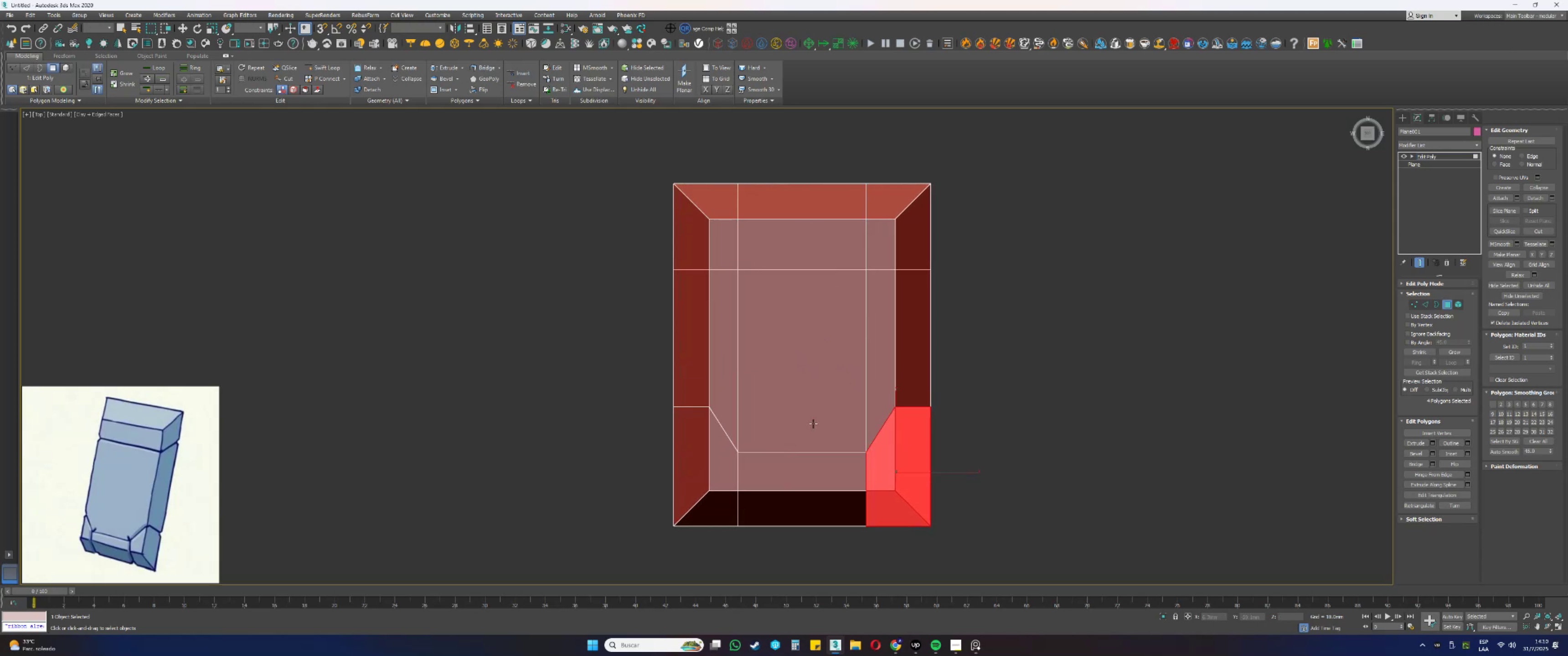 
left_click_drag(start_coordinate=[819, 544], to_coordinate=[802, 467])
 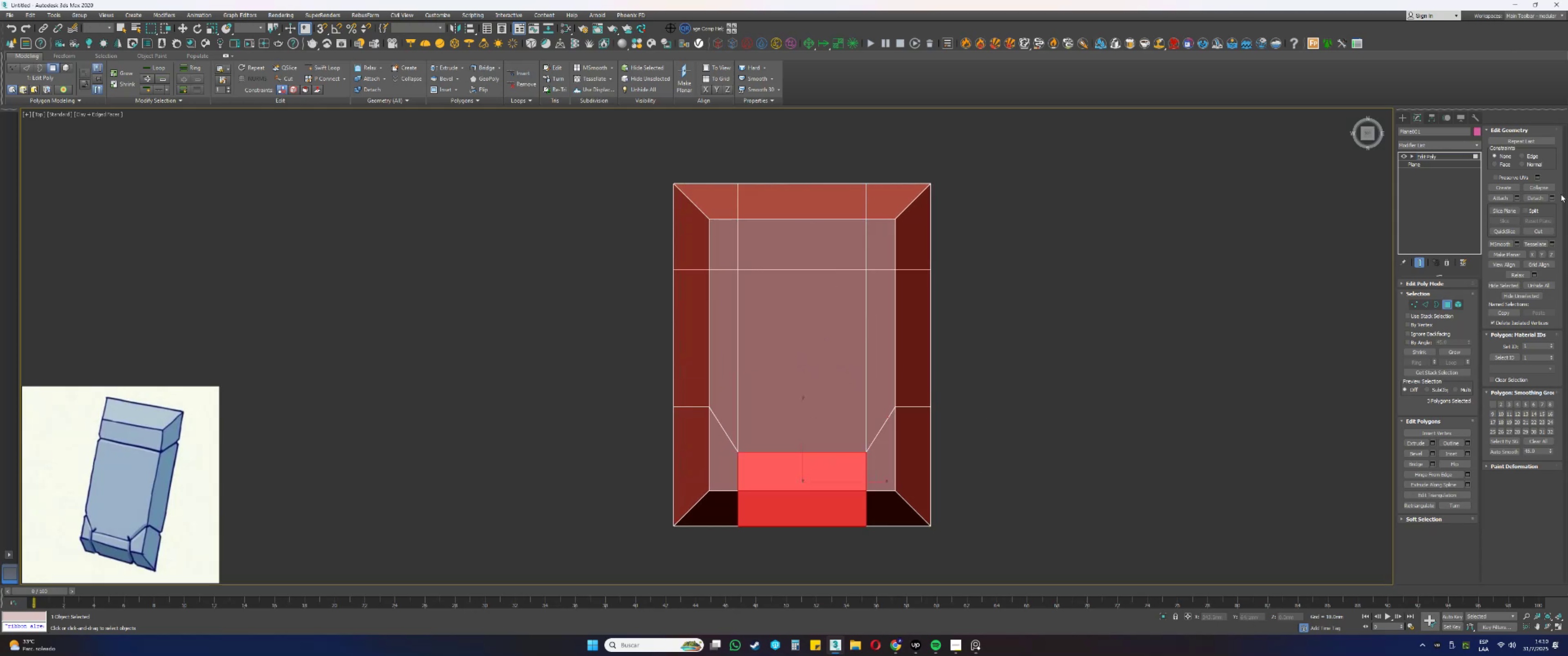 
left_click([1552, 197])
 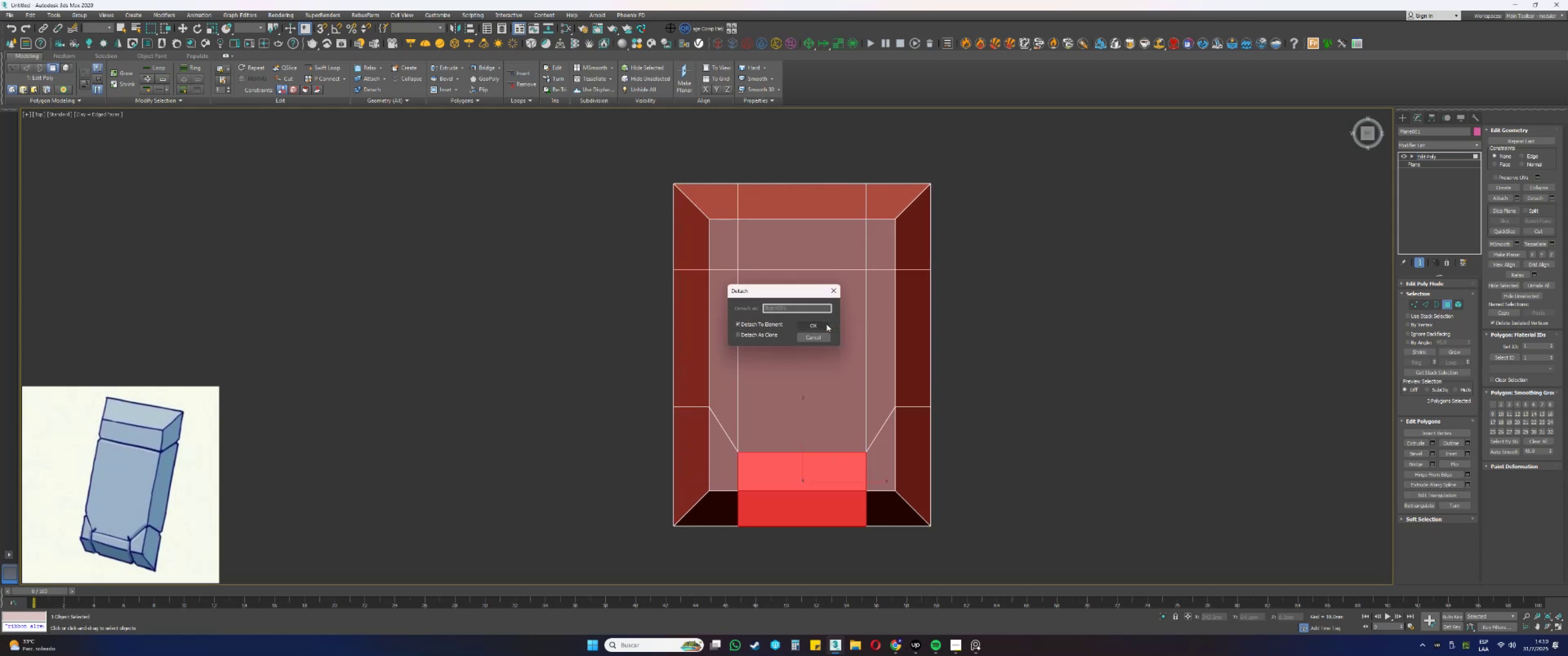 
left_click([826, 324])
 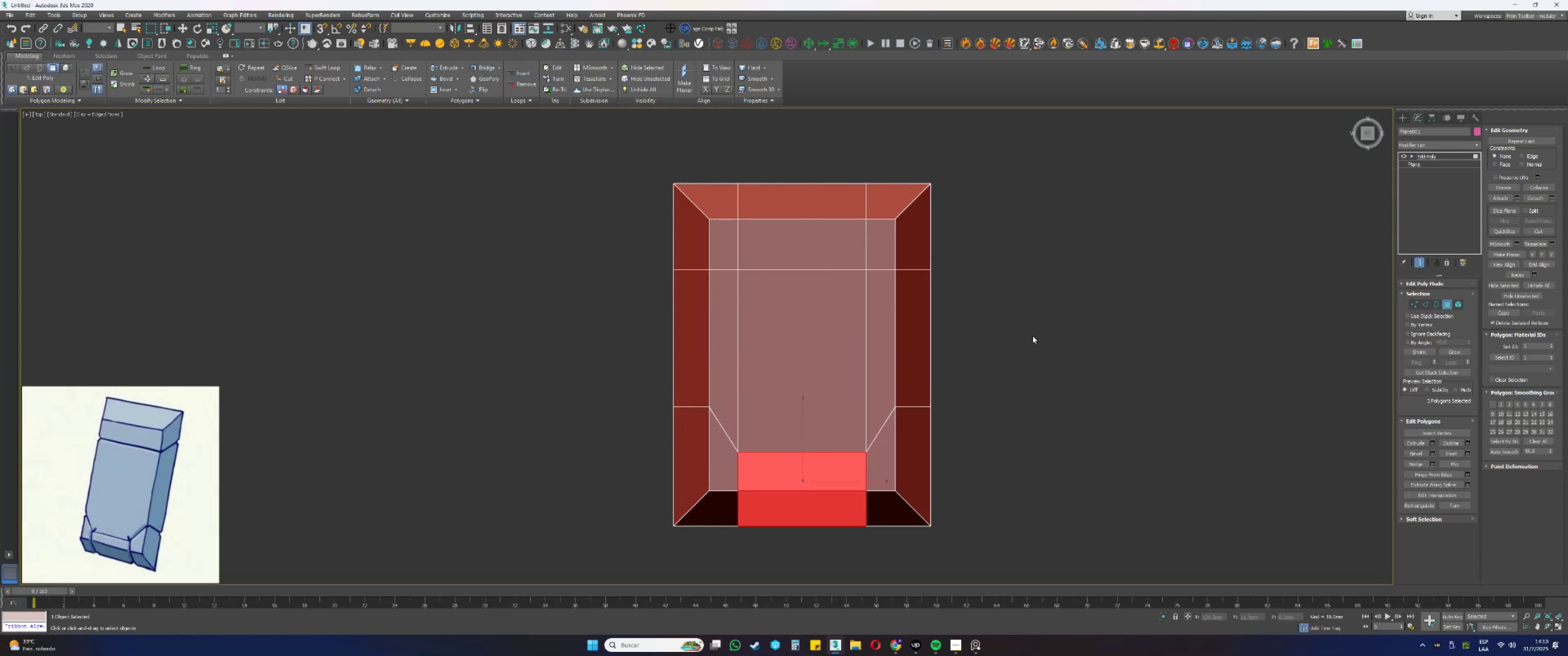 
left_click_drag(start_coordinate=[1032, 334], to_coordinate=[492, 338])
 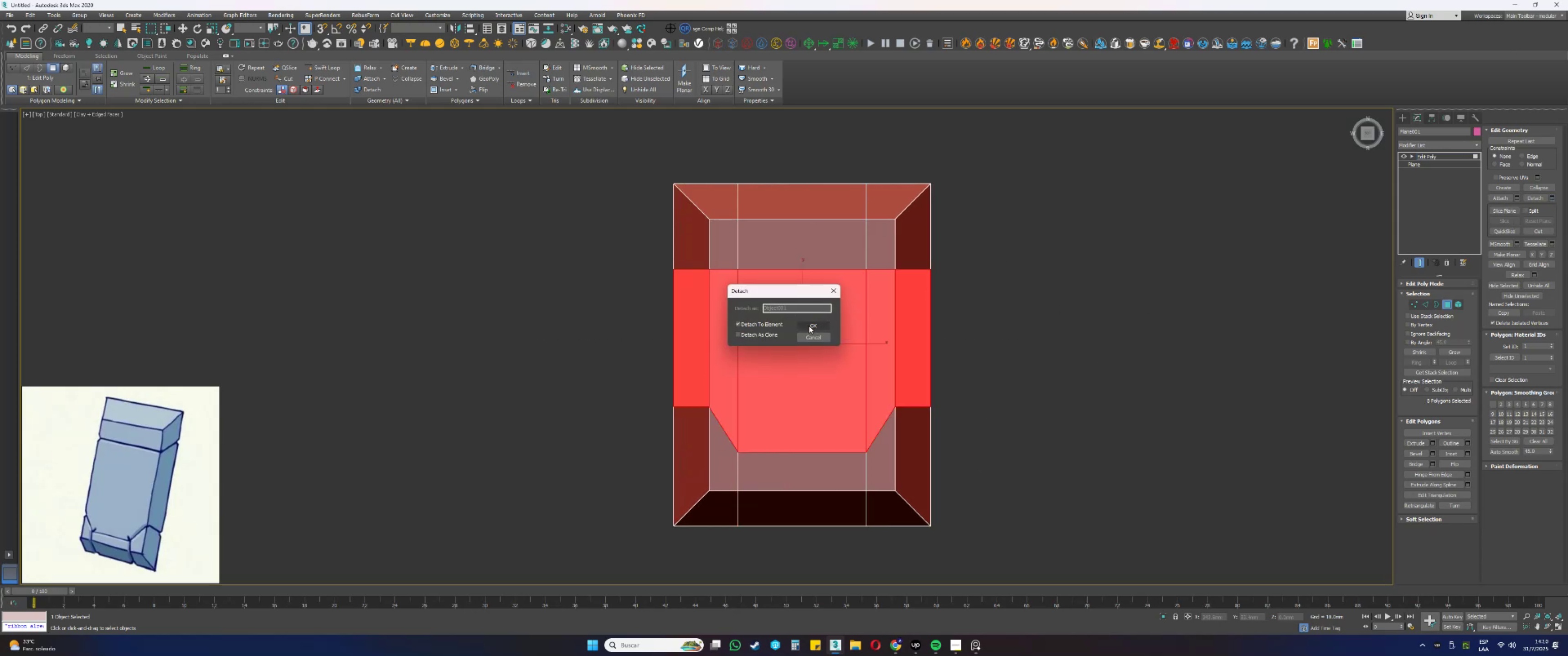 
left_click([809, 326])
 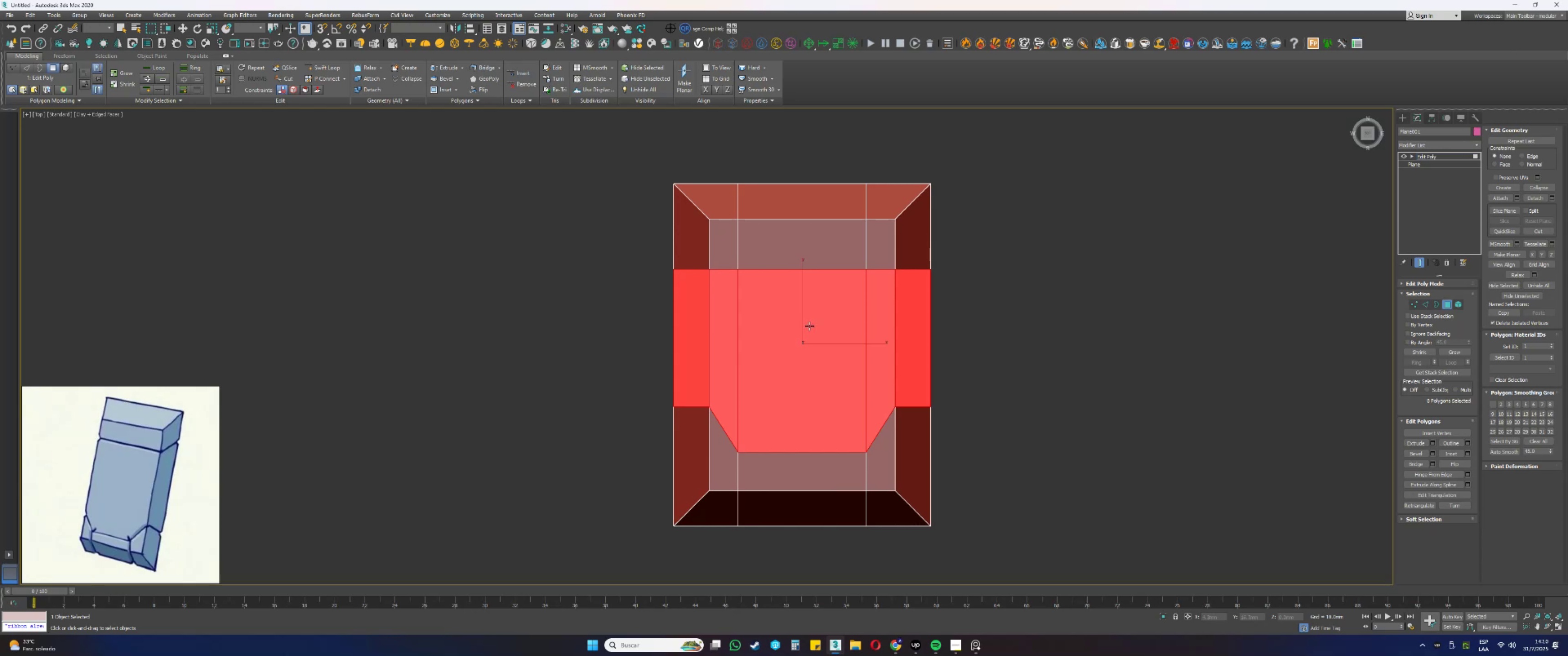 
scroll: coordinate [809, 328], scroll_direction: down, amount: 2.0
 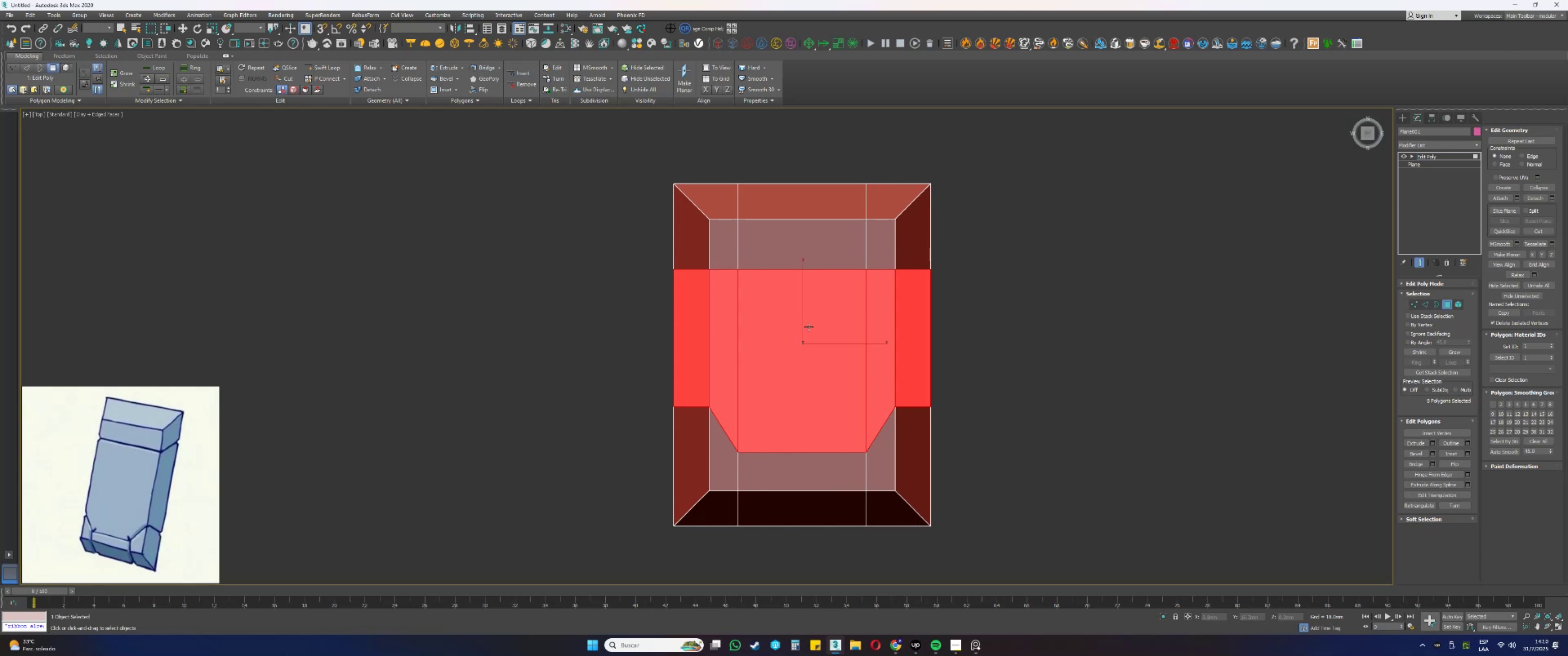 
hold_key(key=AltLeft, duration=0.31)
 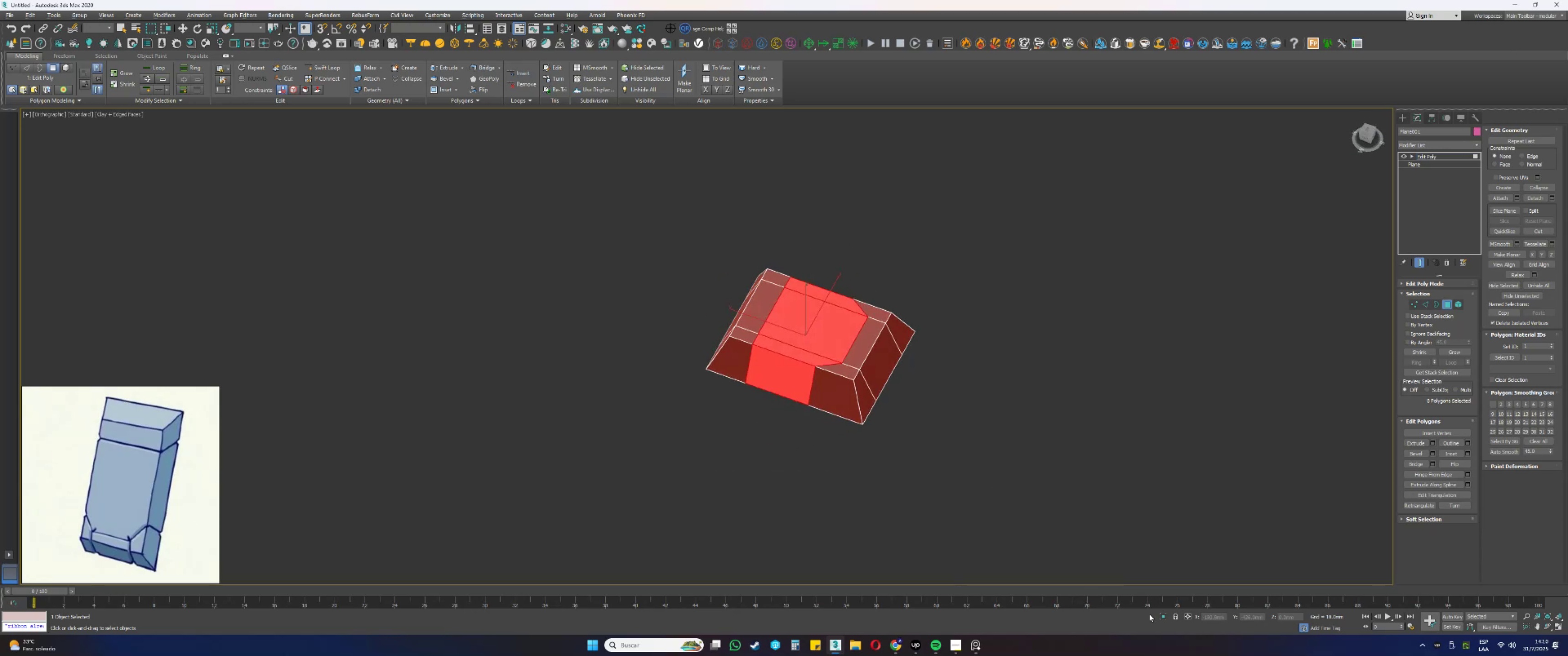 
left_click([1163, 611])
 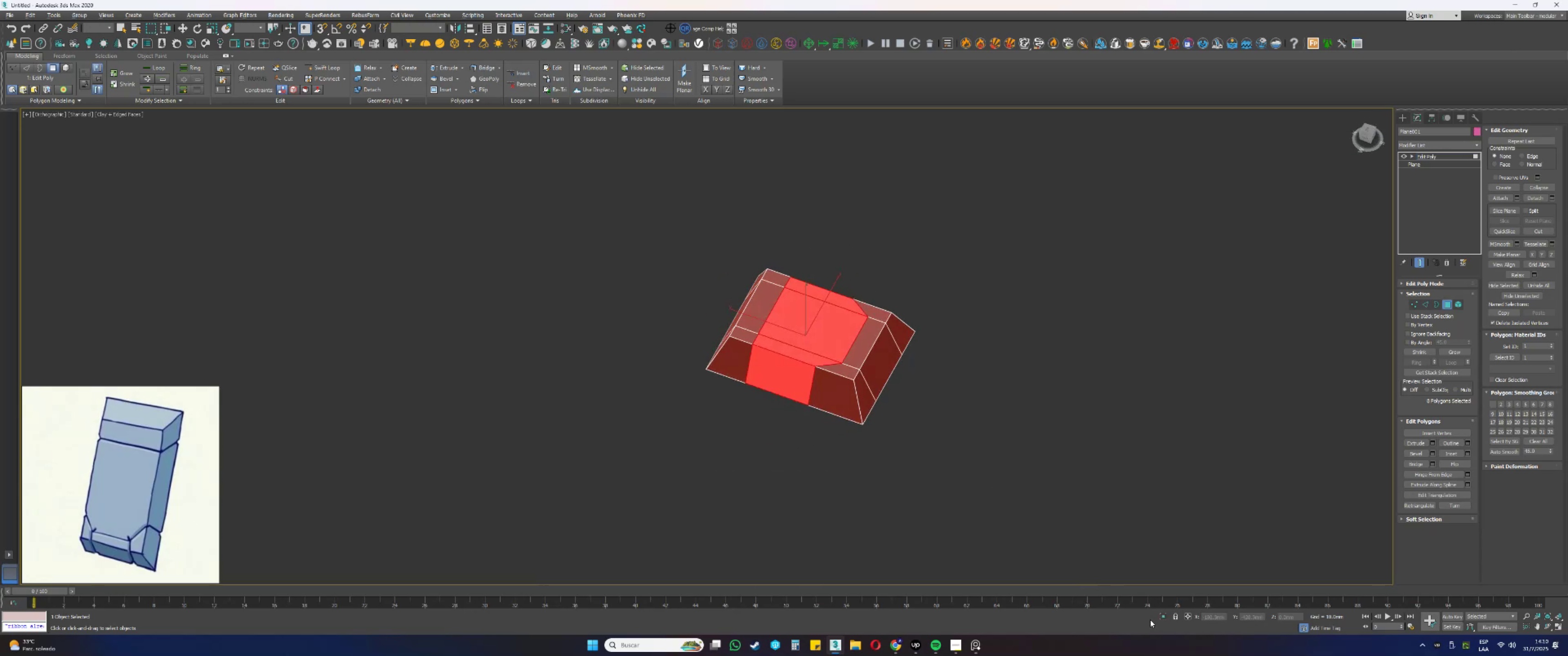 
left_click([1161, 616])
 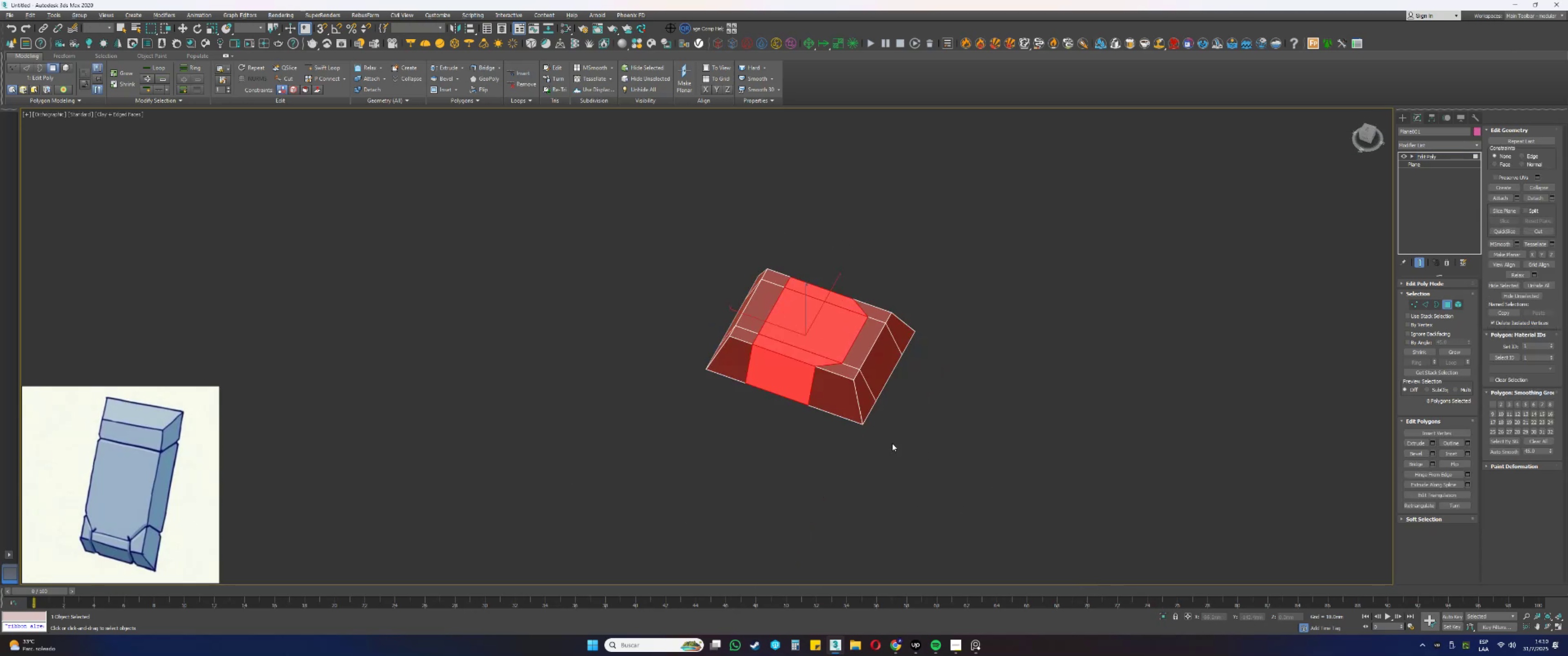 
scroll: coordinate [821, 349], scroll_direction: up, amount: 2.0
 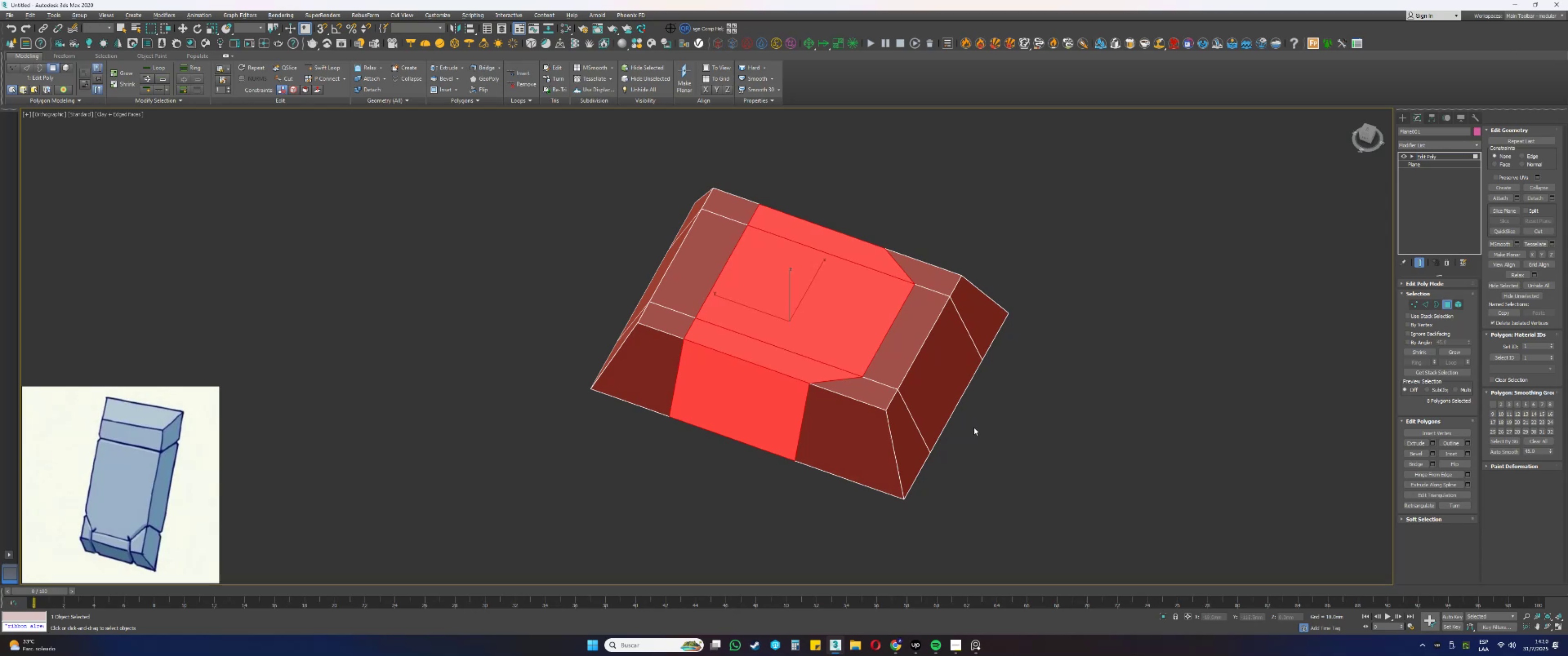 
wait(5.28)
 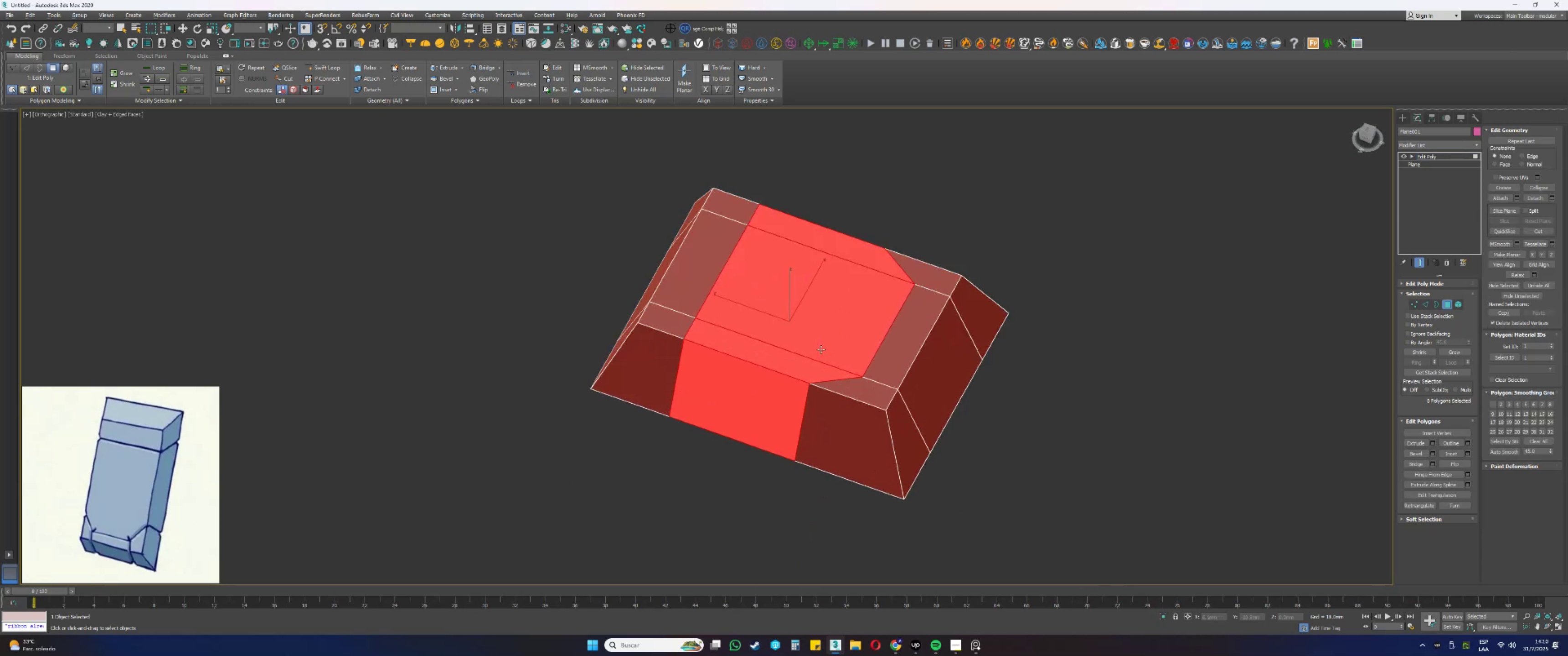 
left_click([1551, 195])
 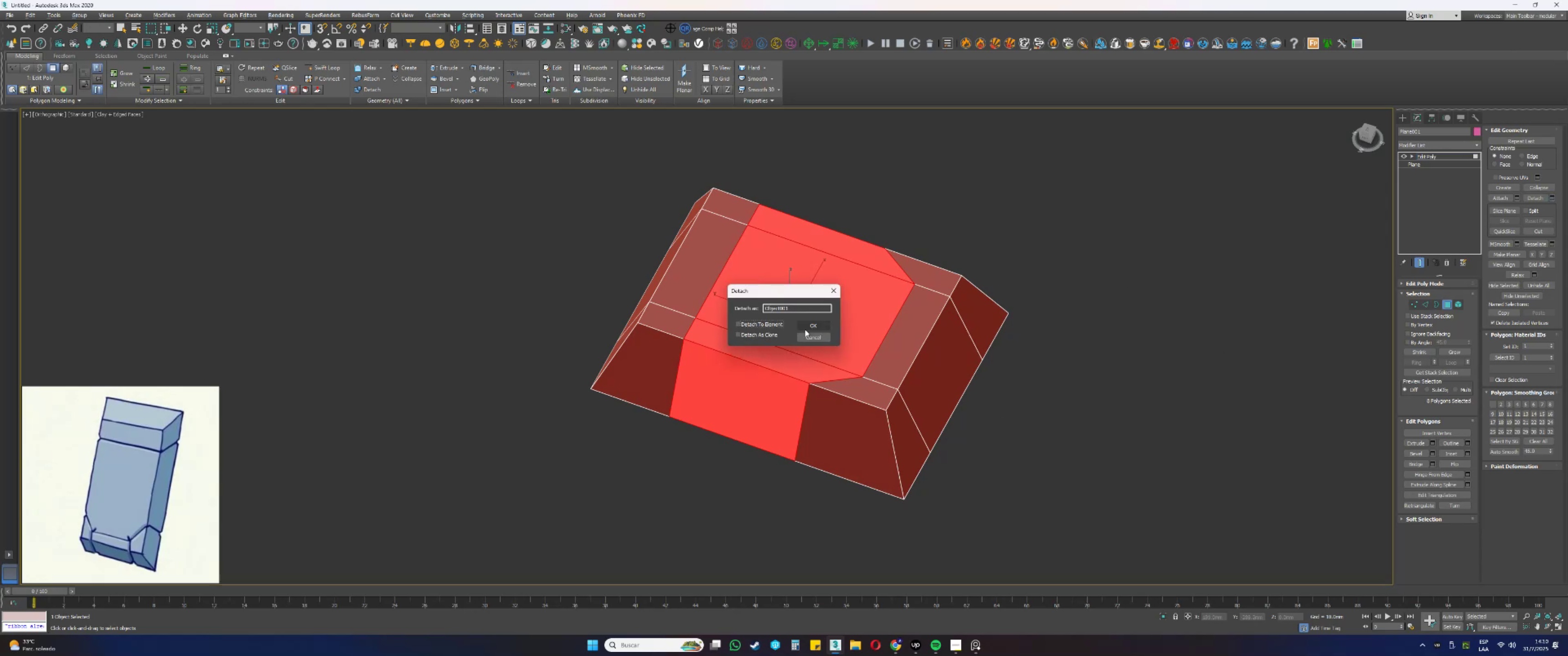 
double_click([823, 323])
 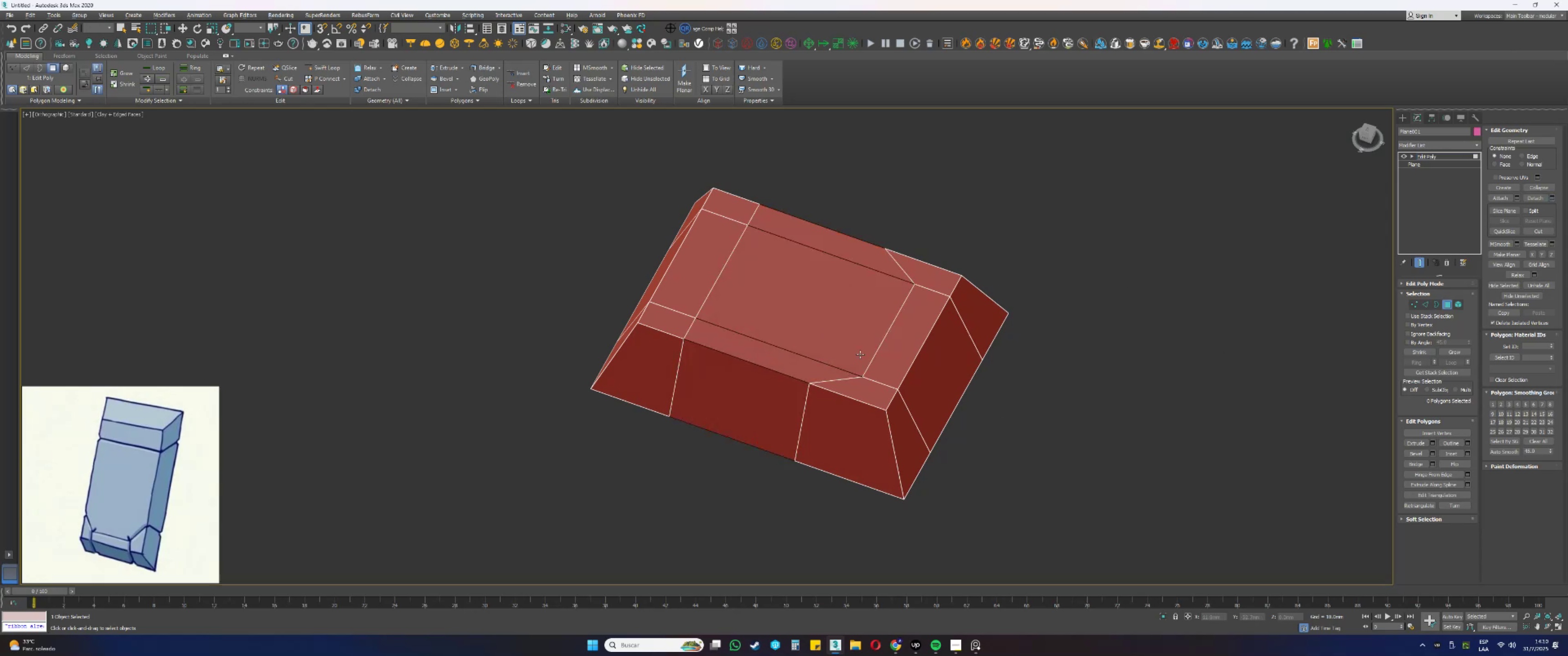 
left_click([887, 358])
 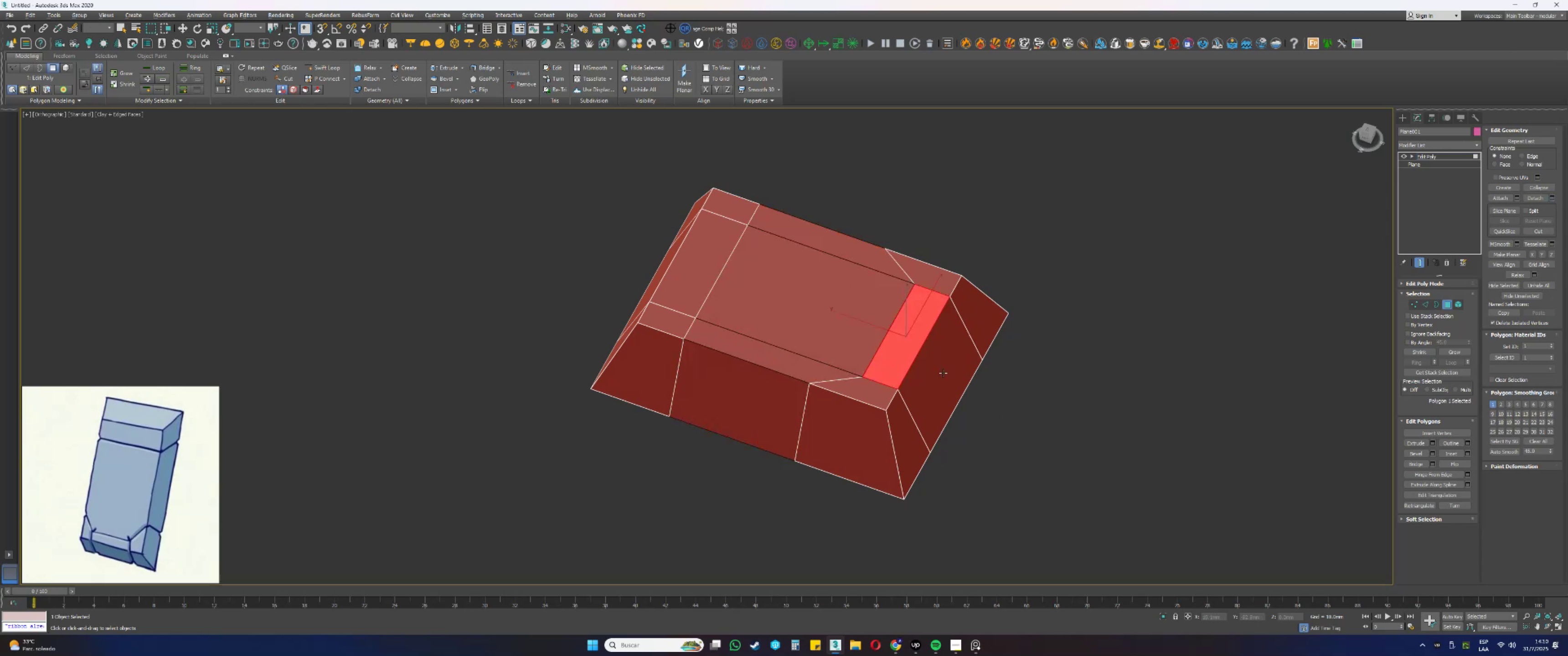 
key(5)
 